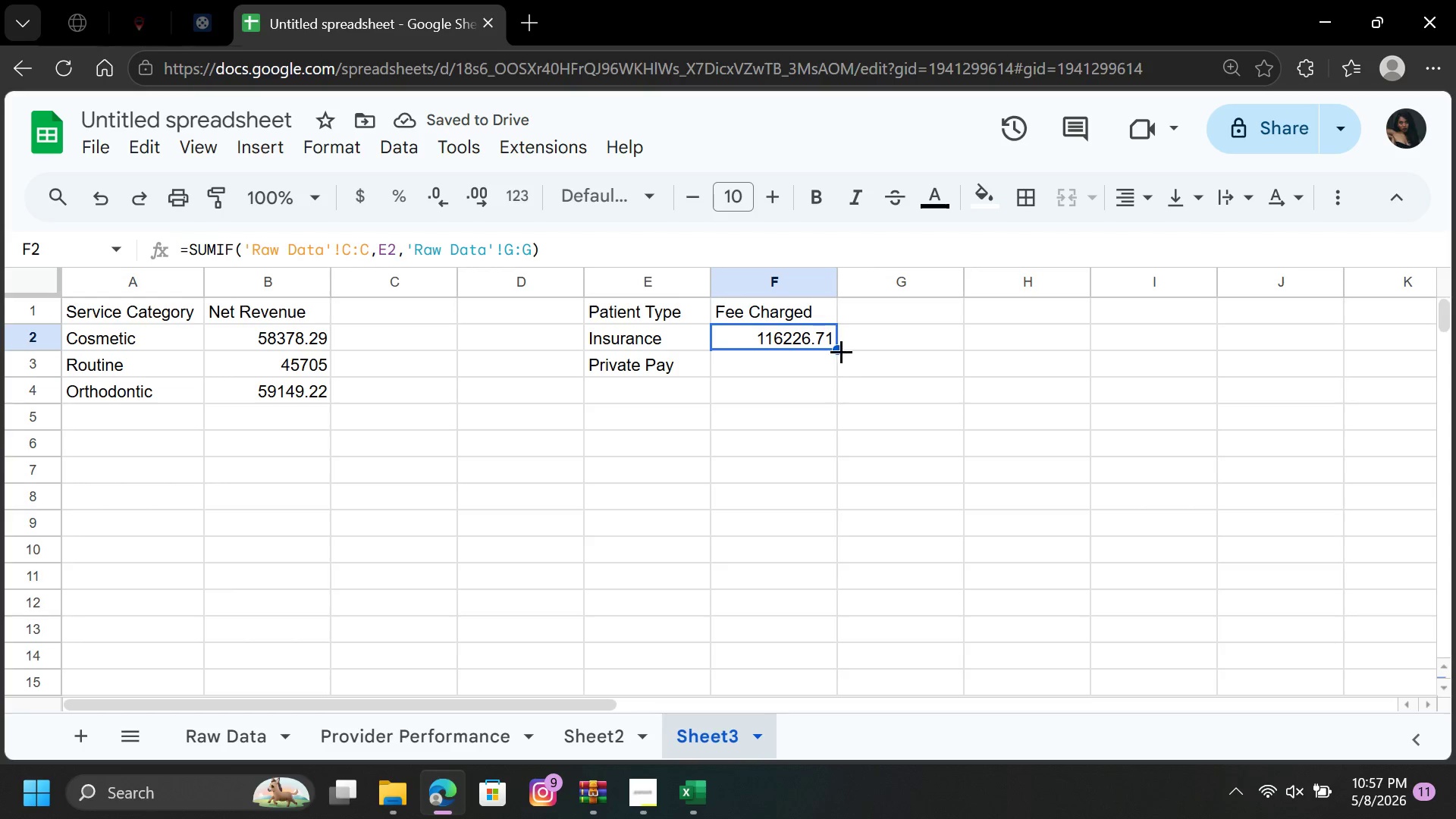 
left_click_drag(start_coordinate=[839, 351], to_coordinate=[839, 366])
 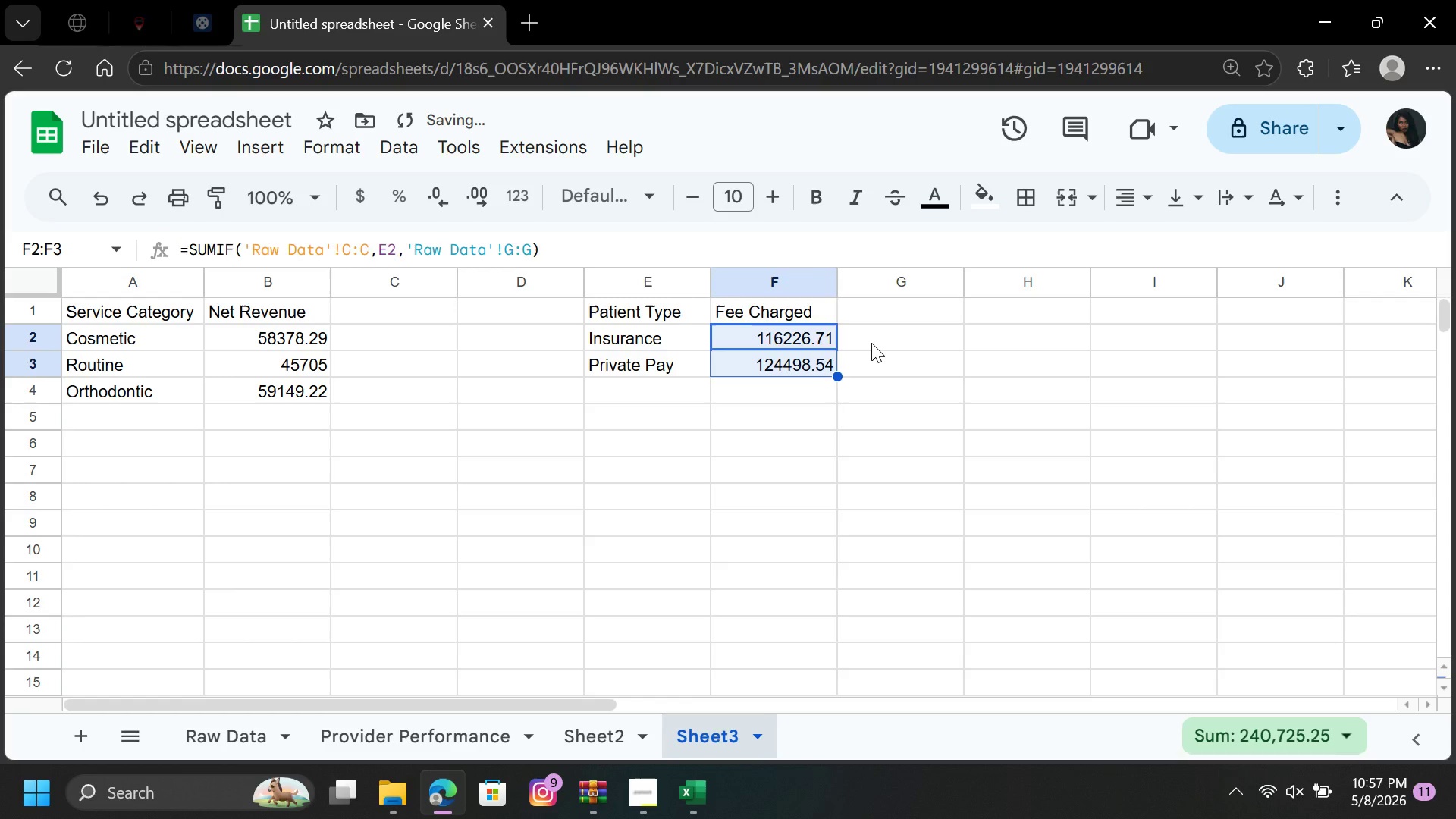 
left_click([871, 343])
 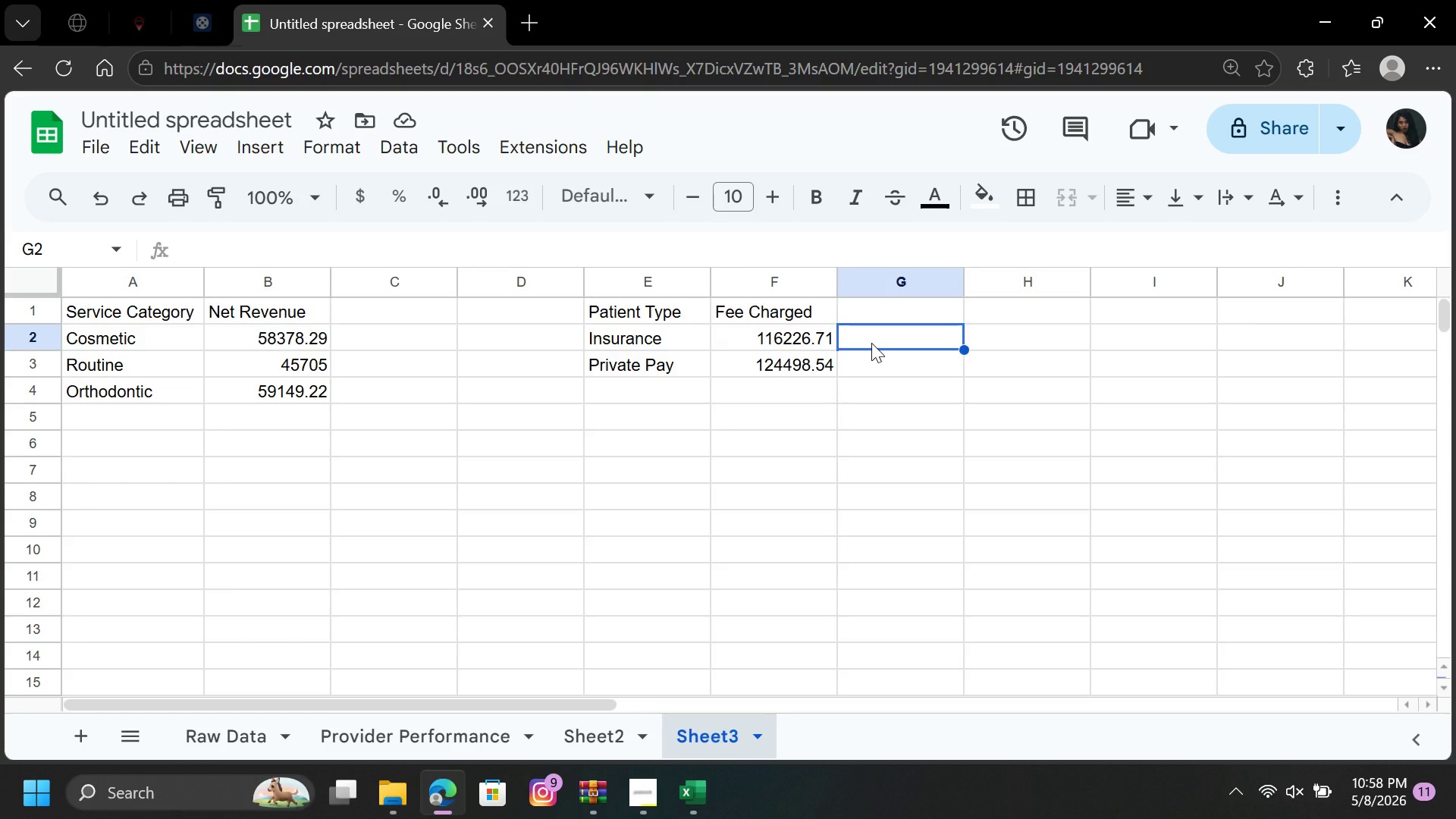 
wait(20.27)
 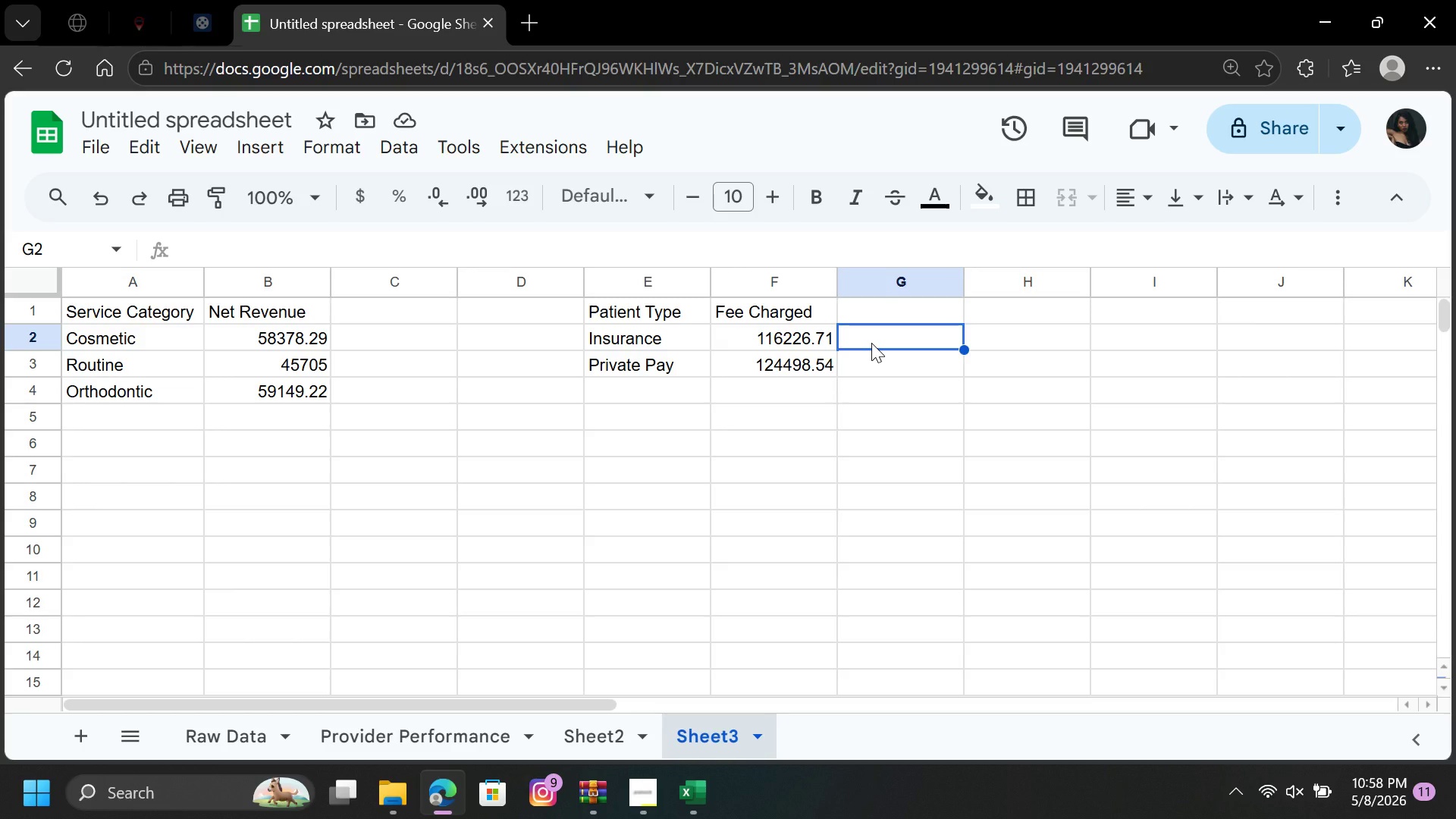 
right_click([701, 738])
 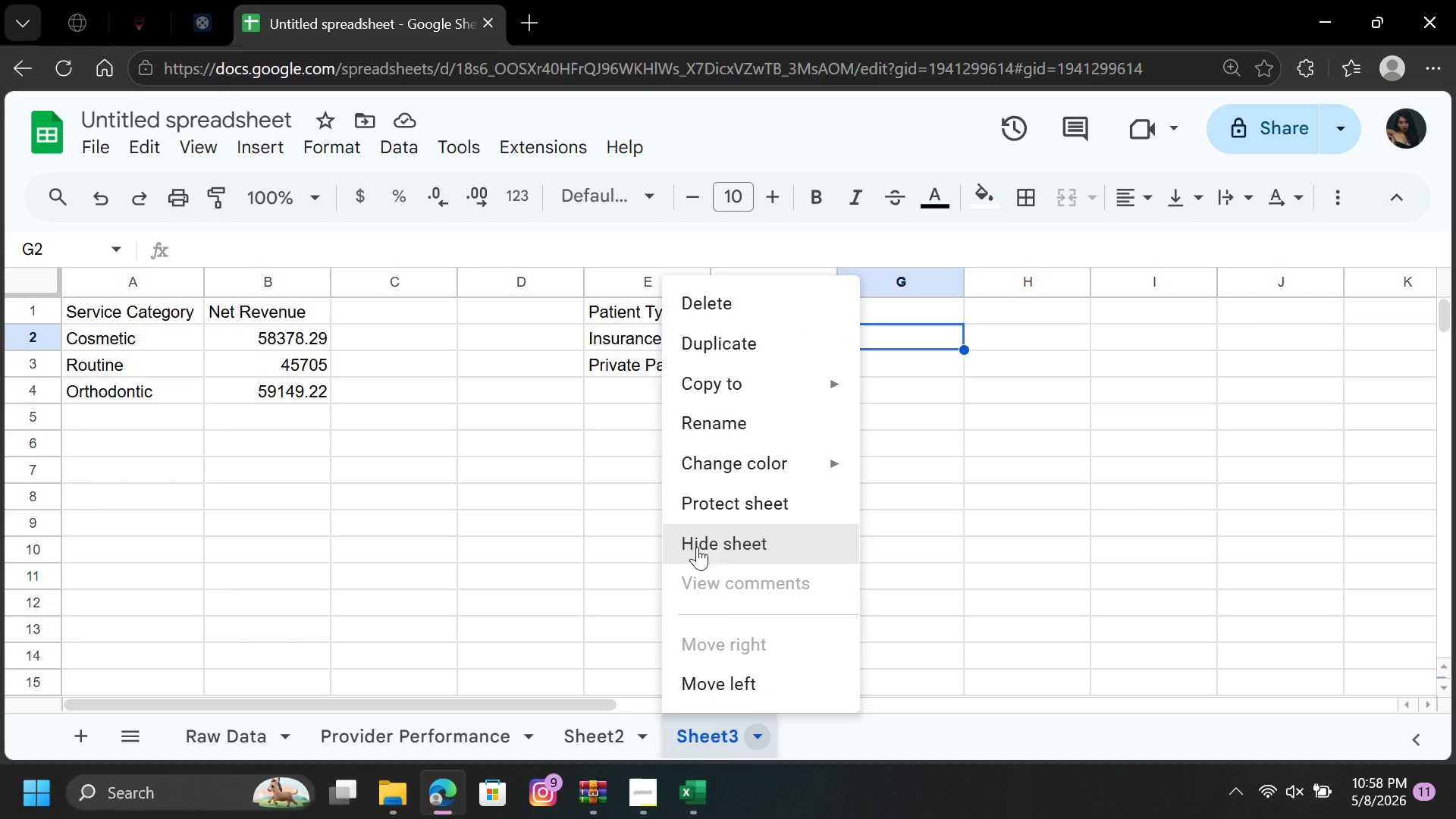 
left_click([701, 738])
 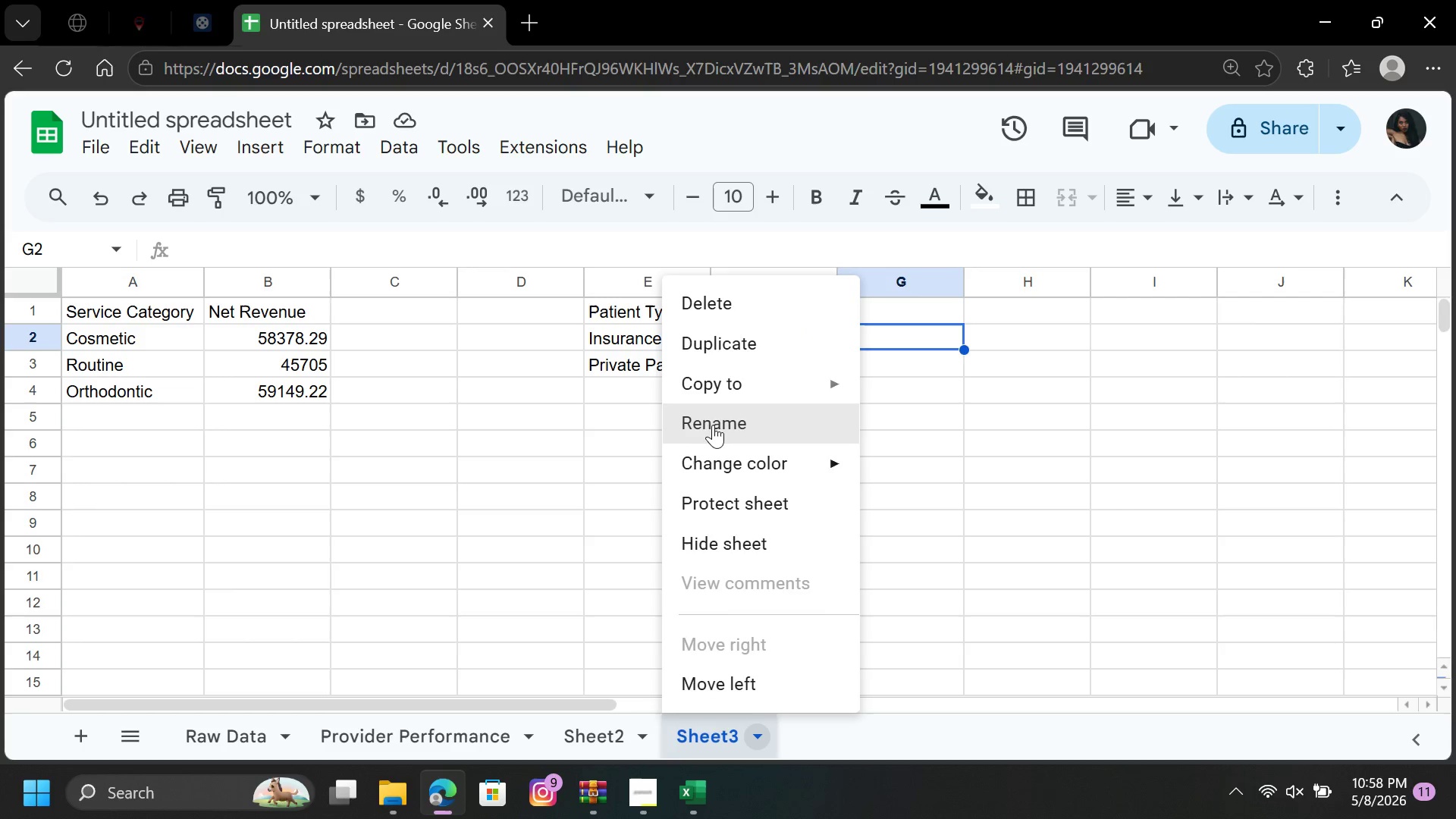 
left_click([714, 416])
 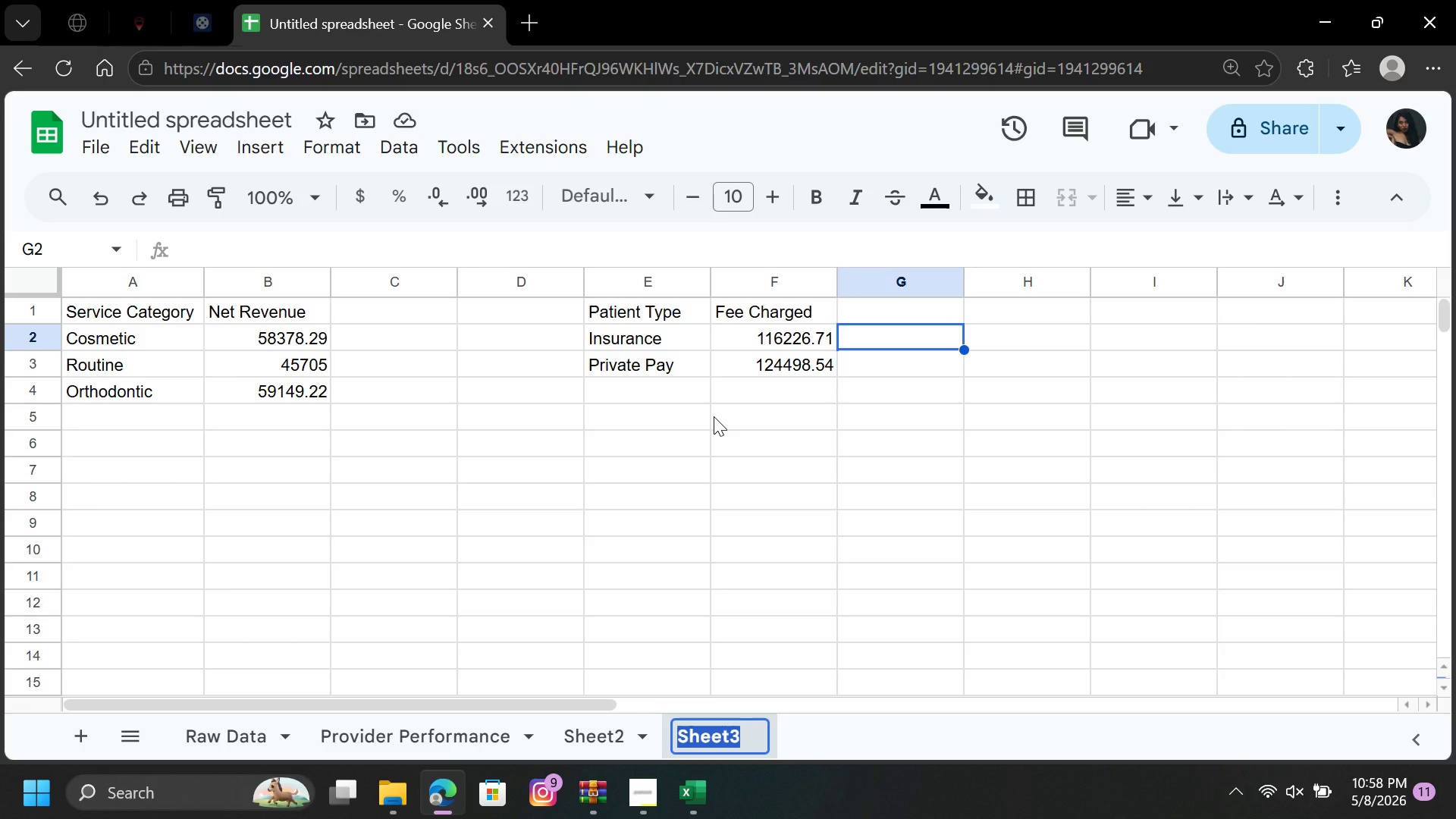 
type(Data Source)
 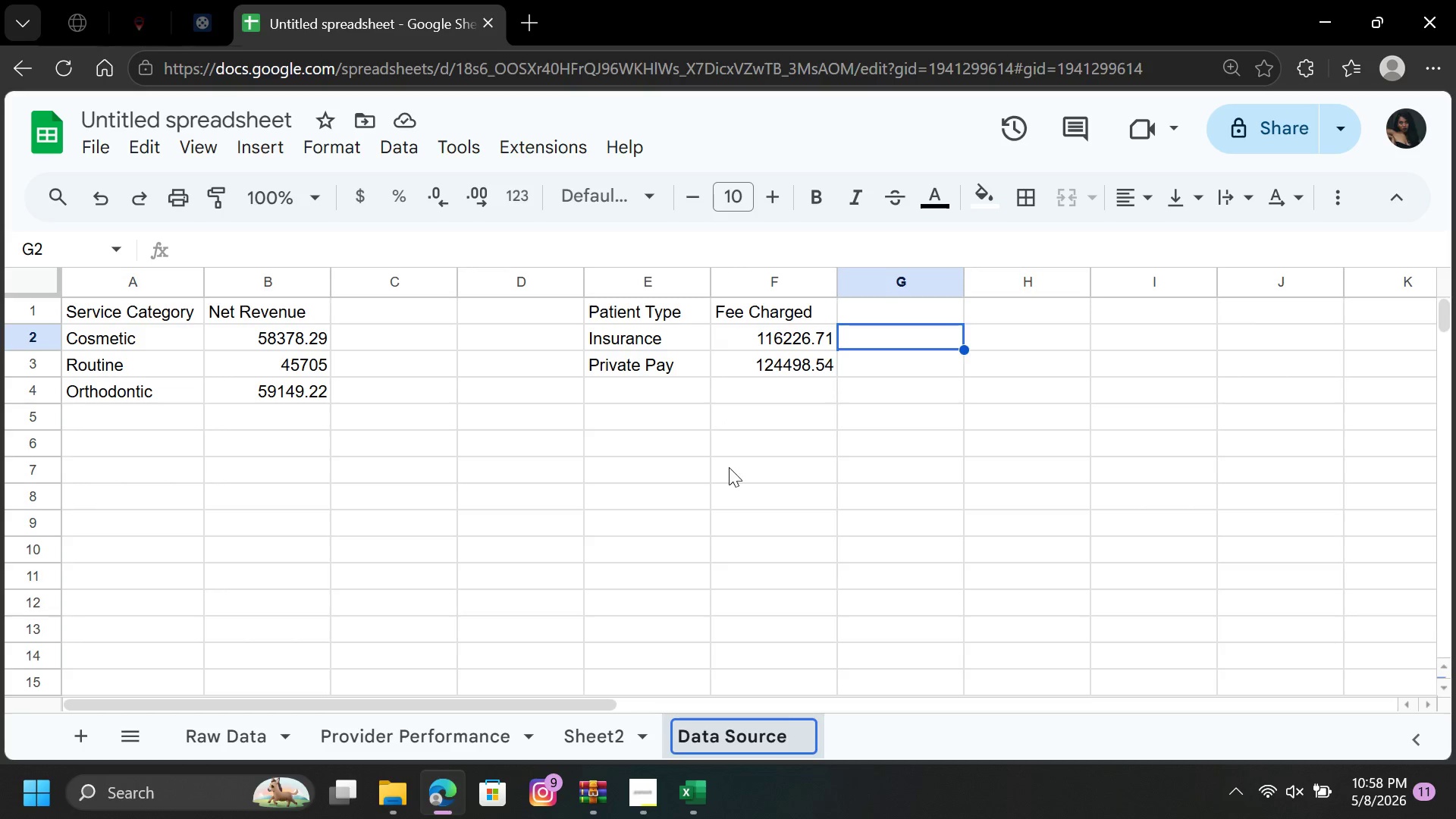 
left_click([729, 469])
 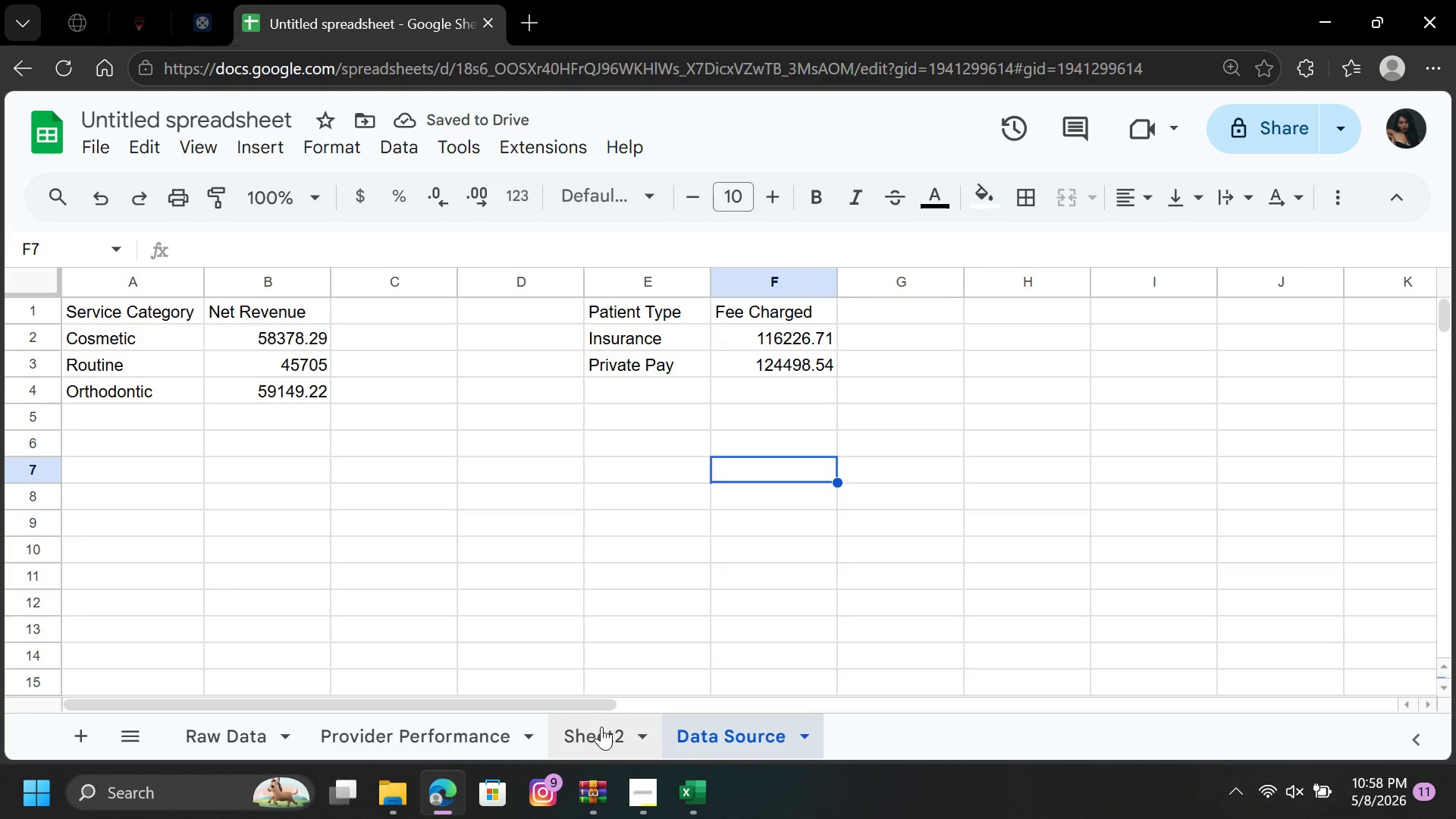 
left_click([601, 726])
 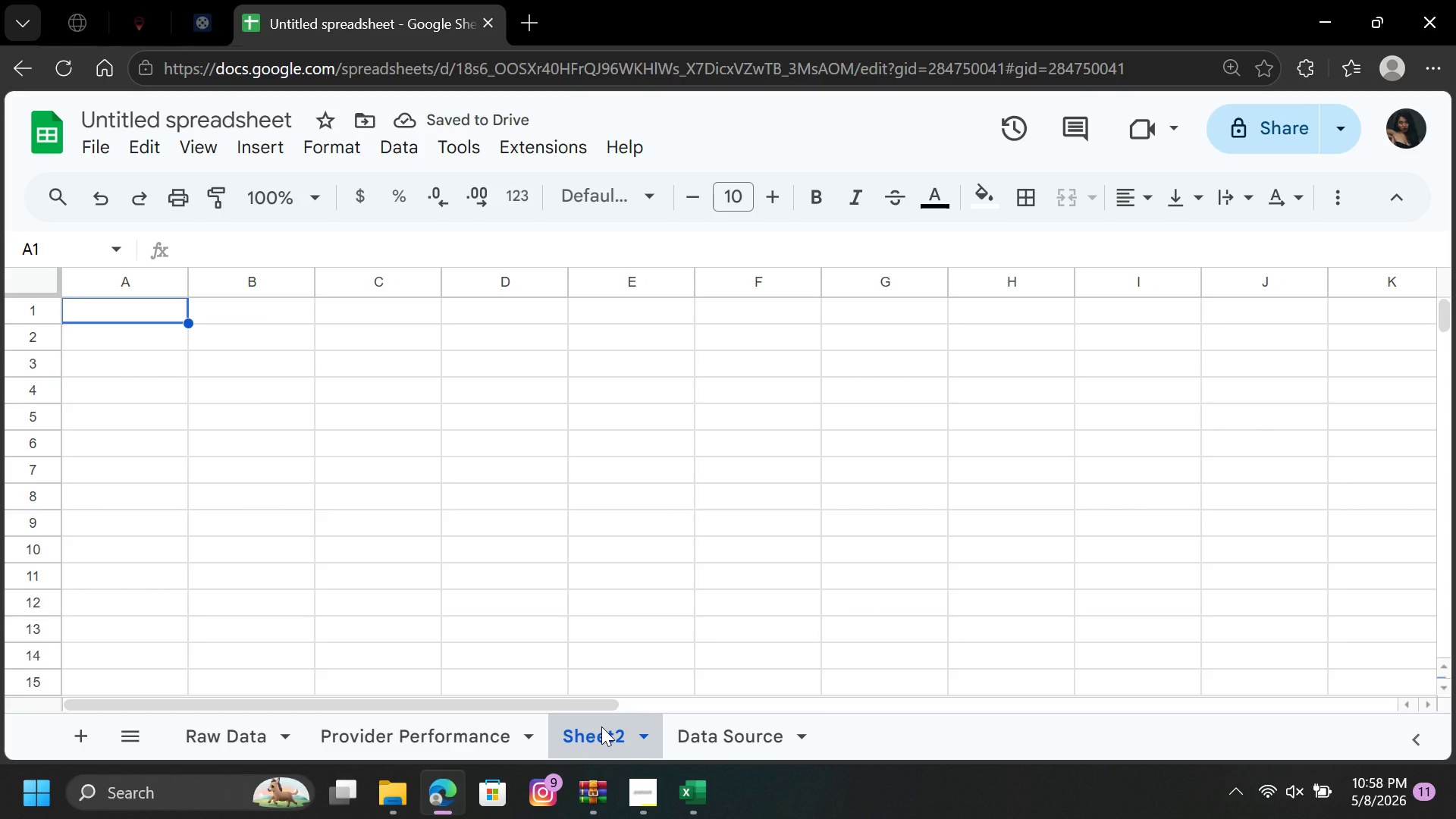 
right_click([601, 726])
 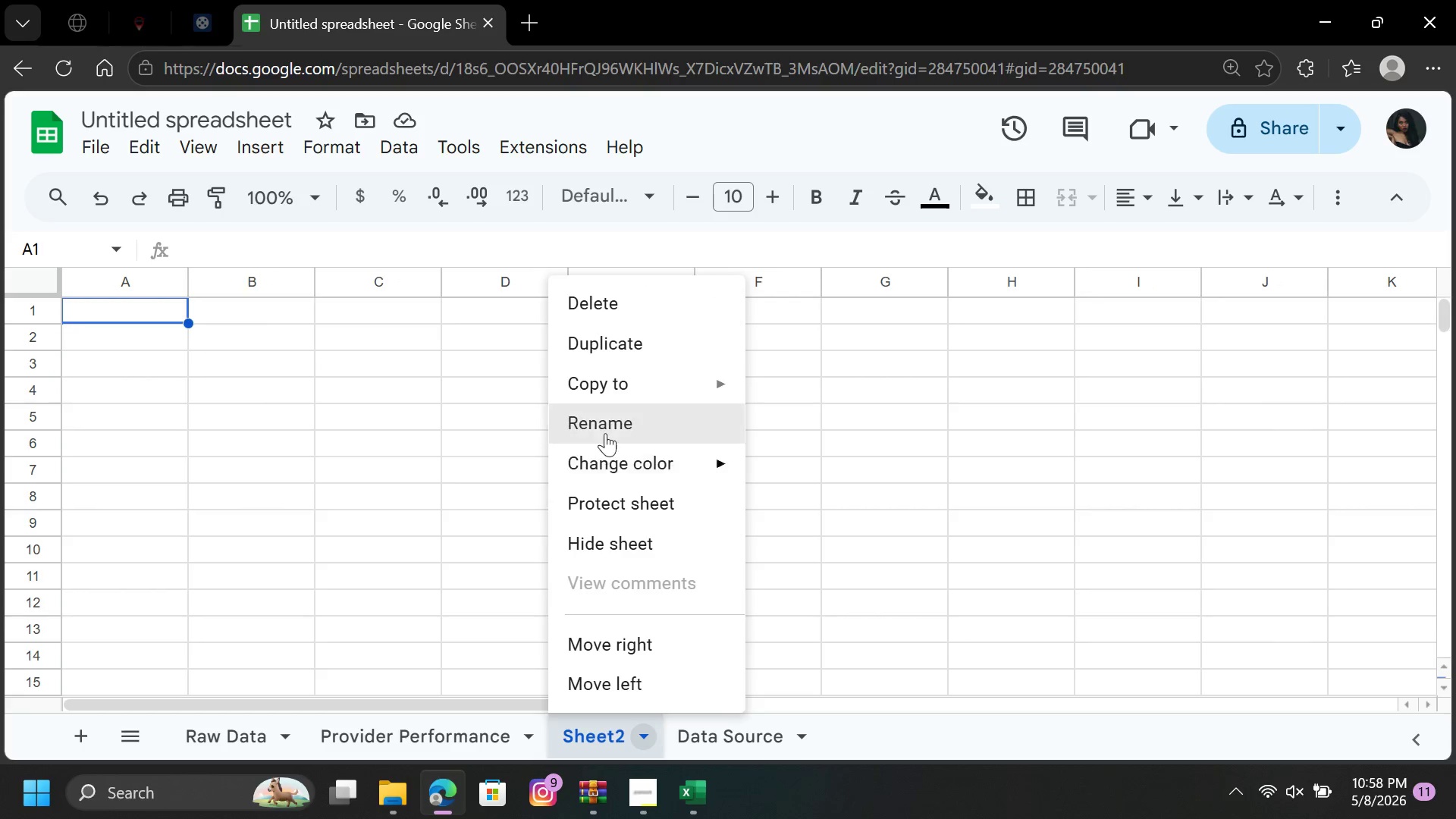 
left_click([607, 423])
 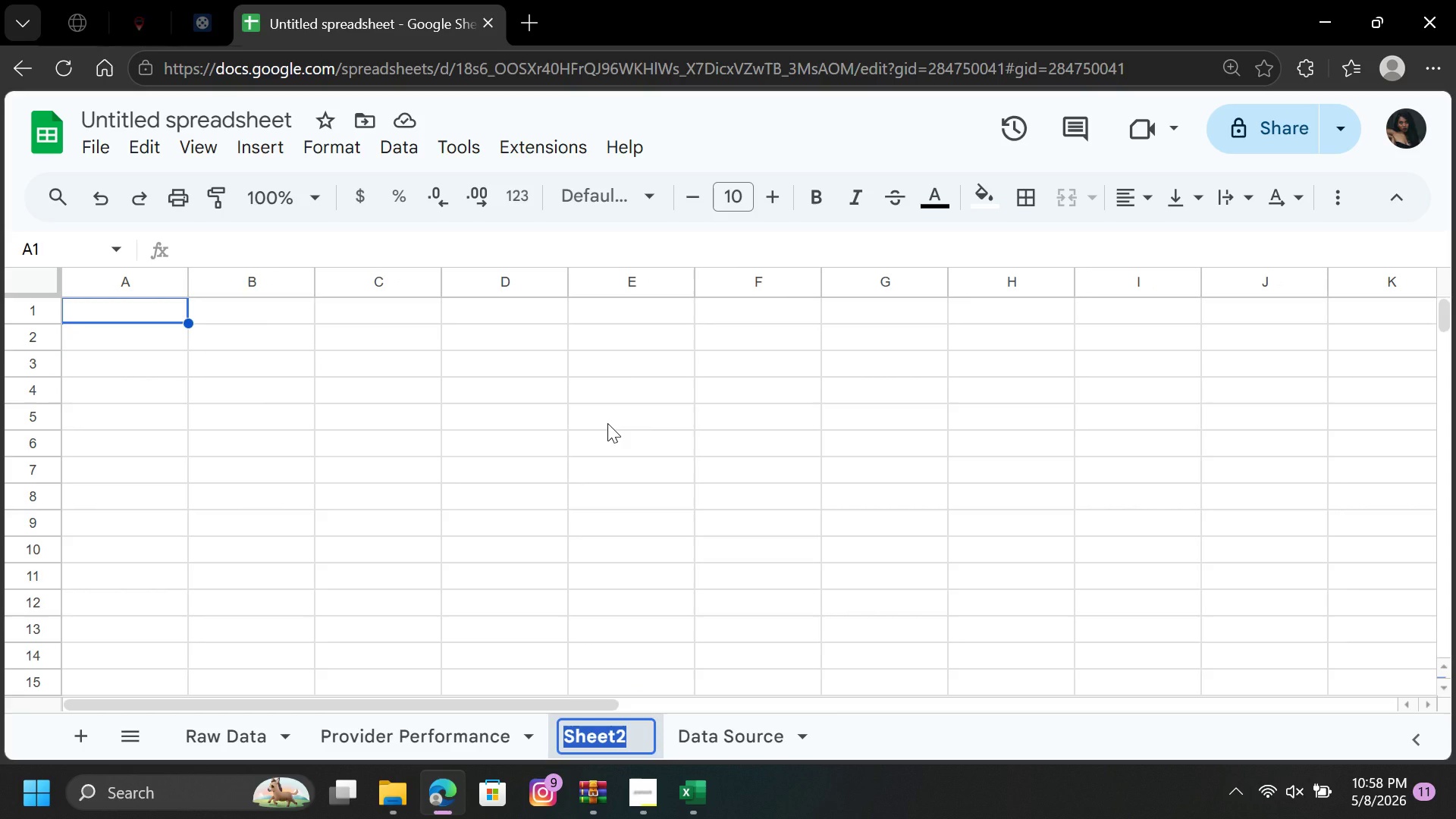 
type(Dashboard)
 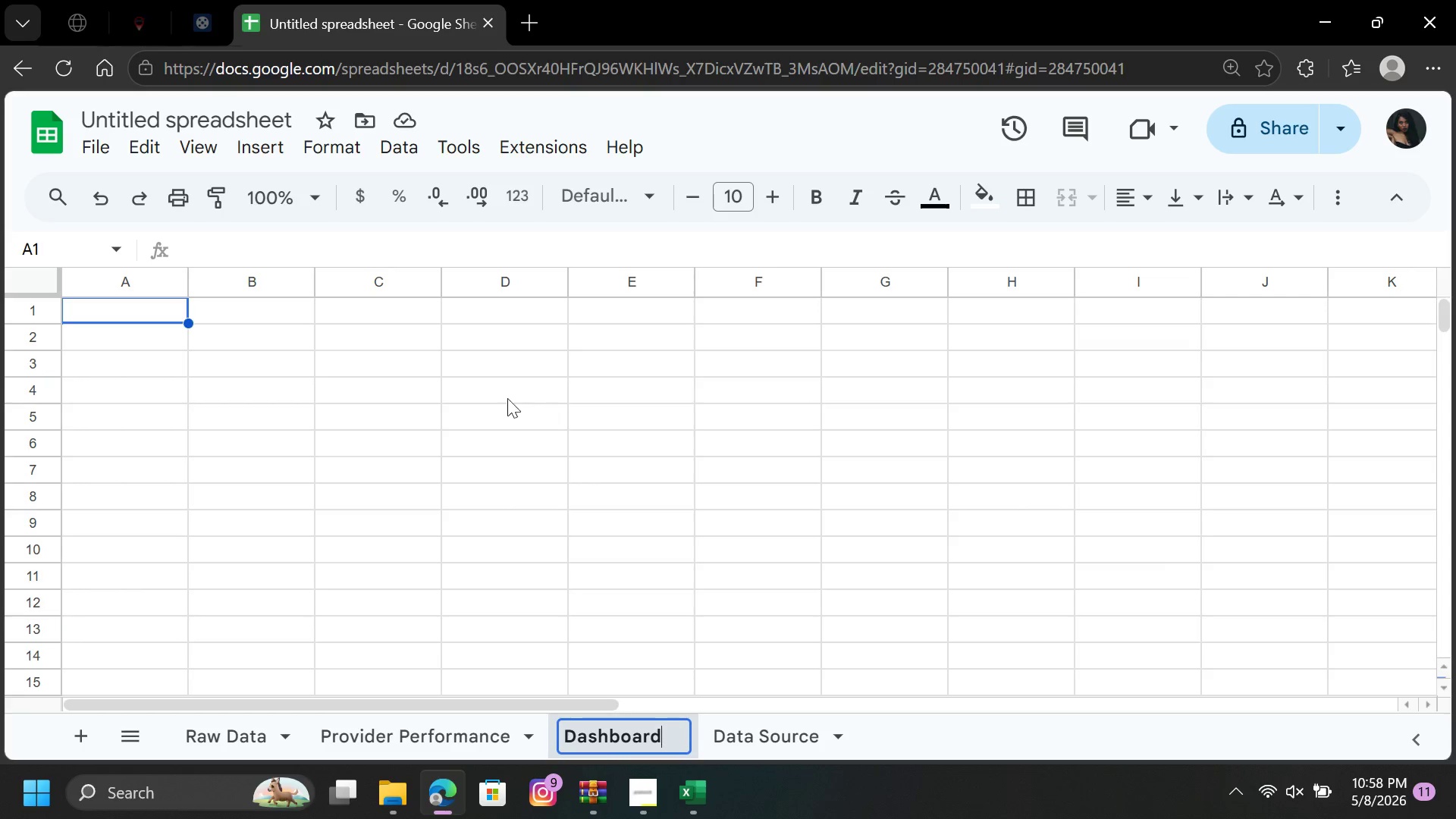 
left_click([496, 394])
 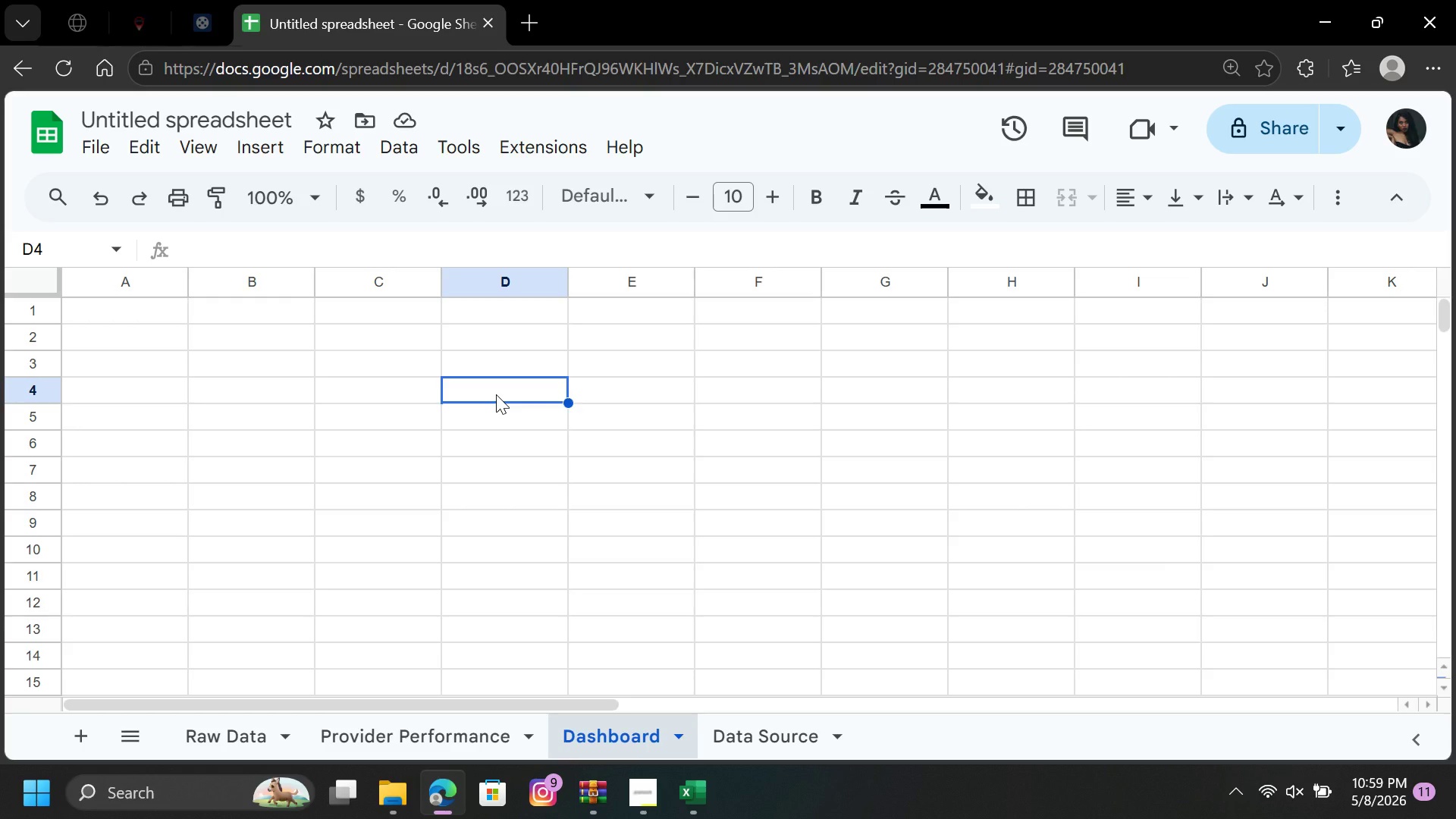 
wait(15.84)
 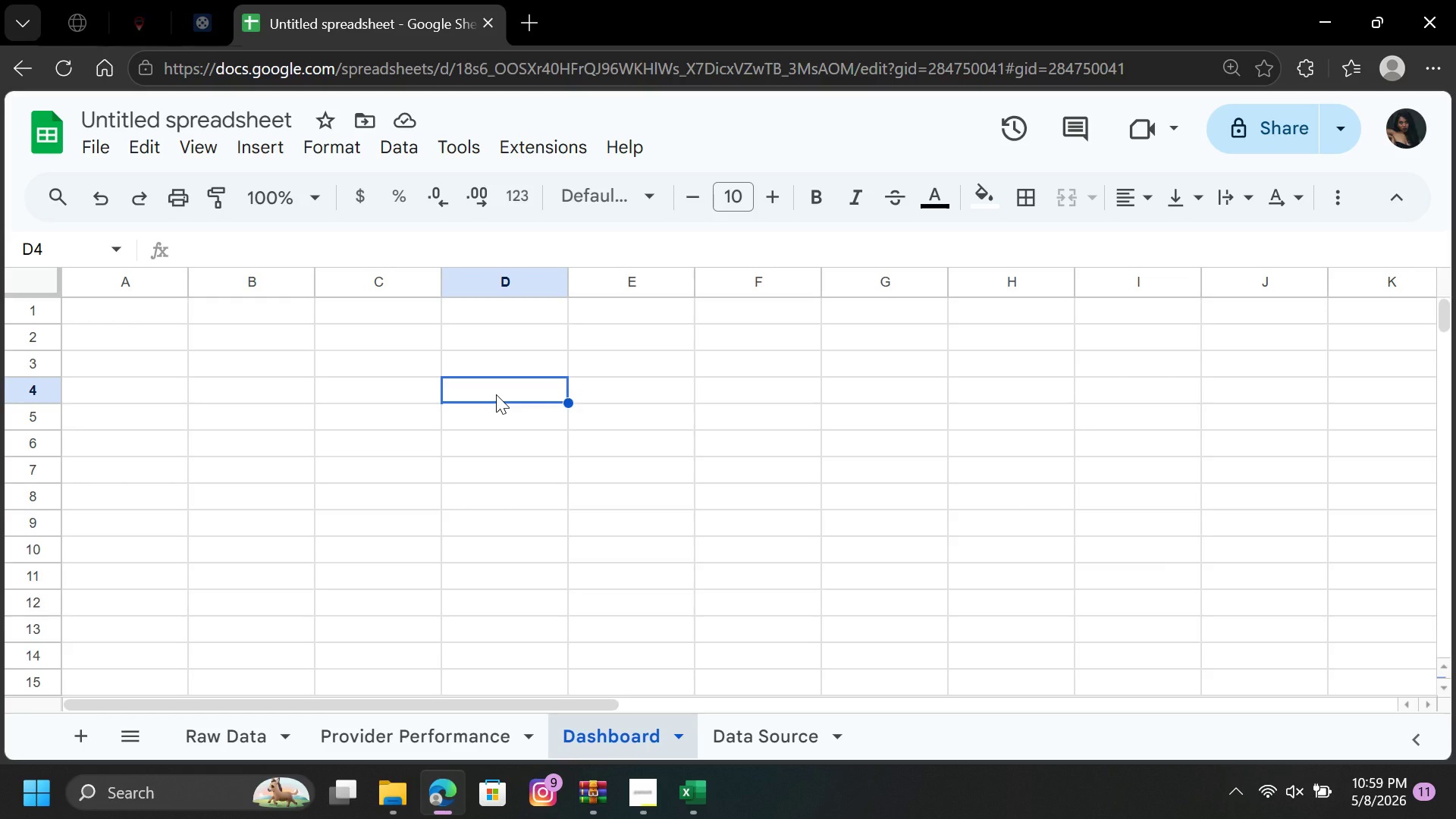 
left_click([174, 310])
 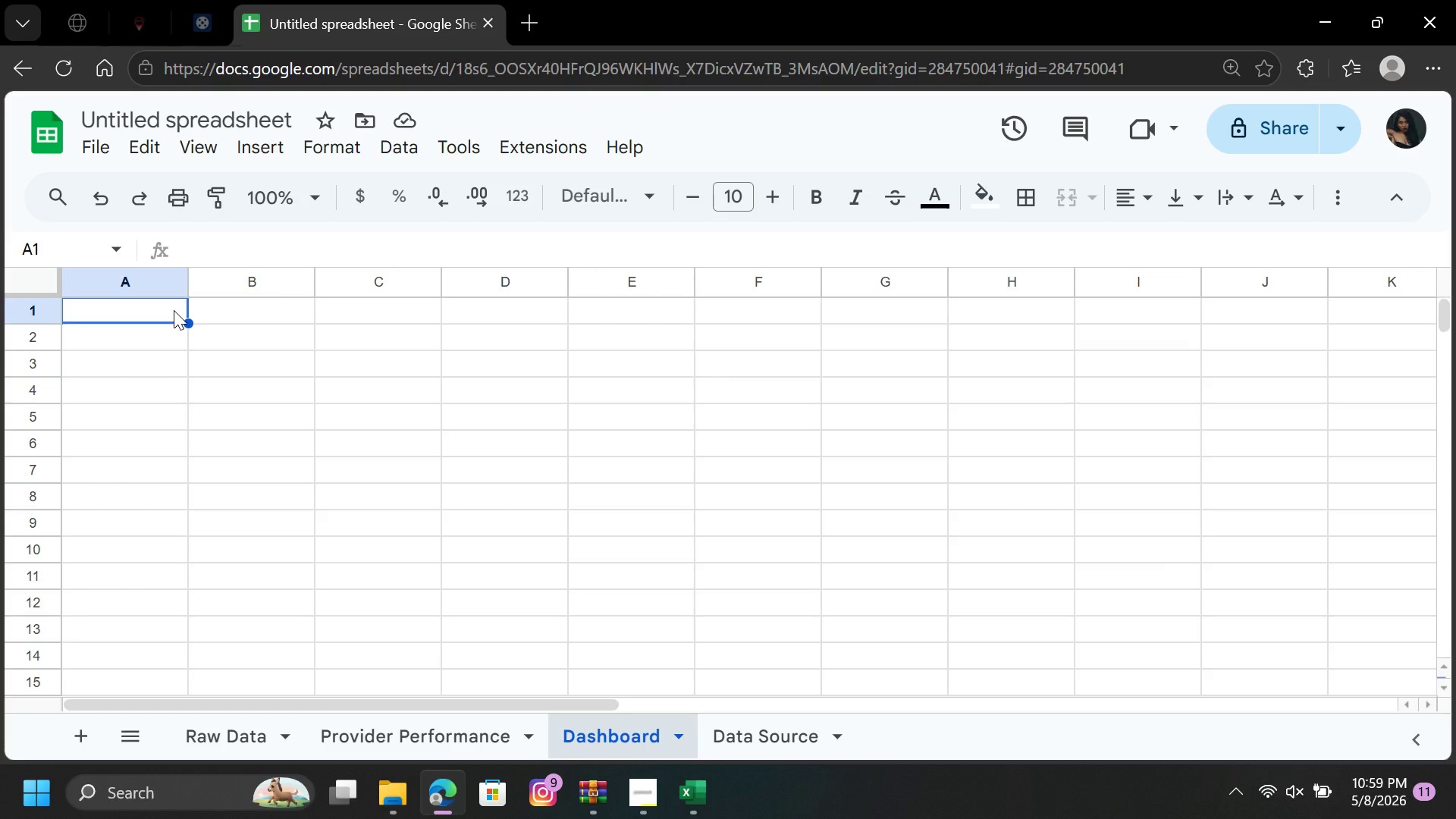 
wait(12.59)
 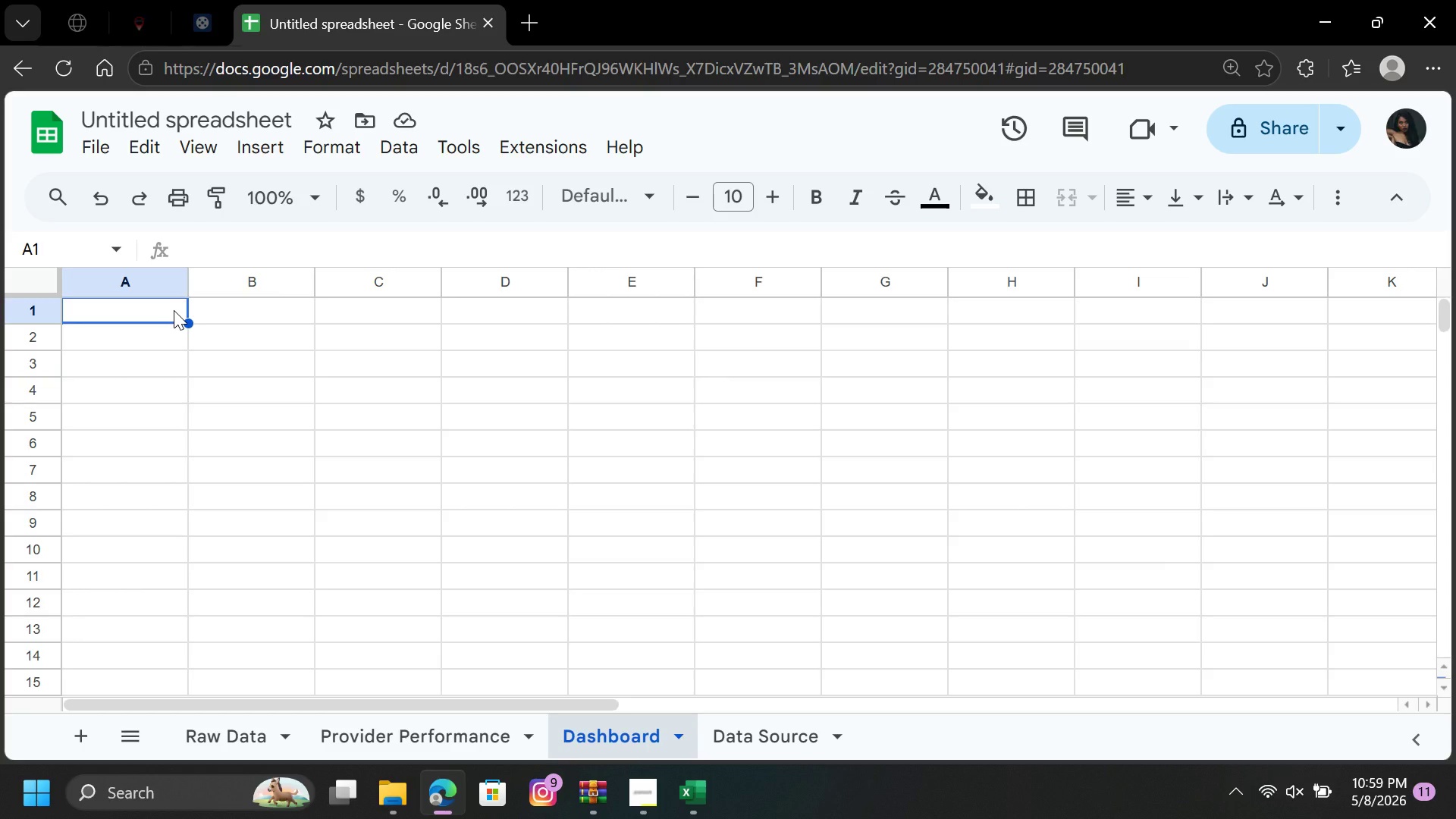 
left_click([220, 342])
 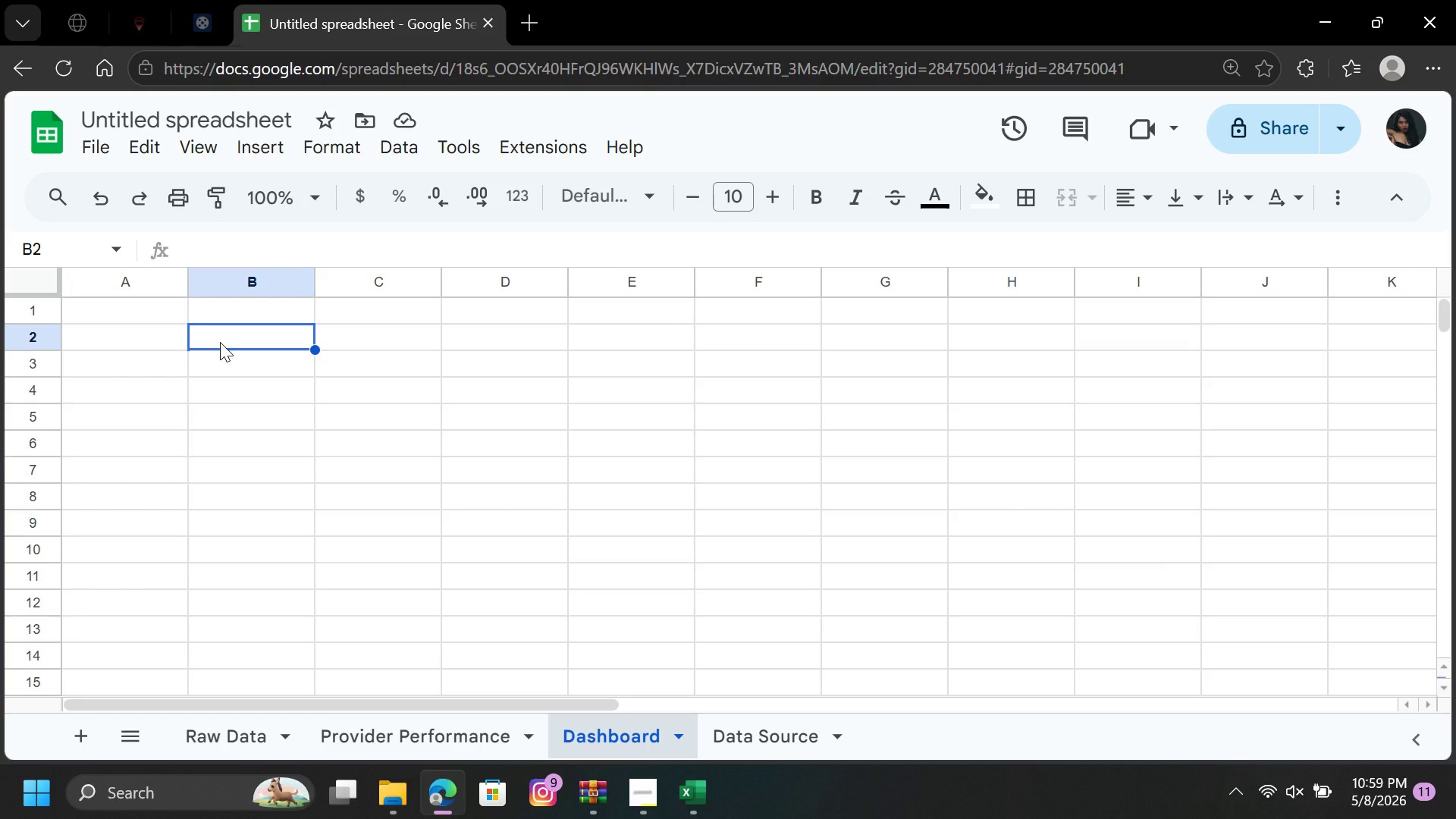 
wait(12.56)
 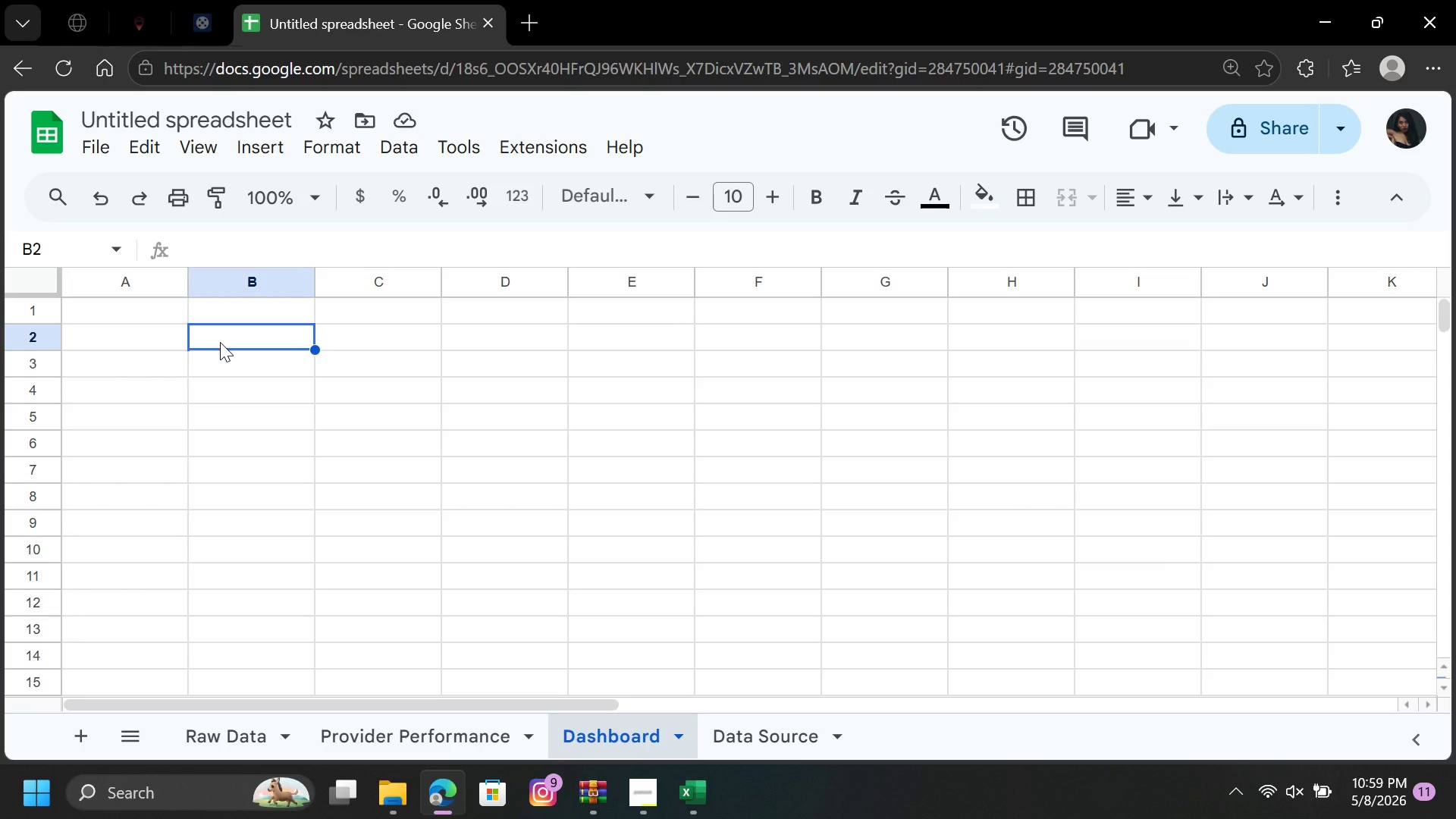 
type(Total Net Profit)
 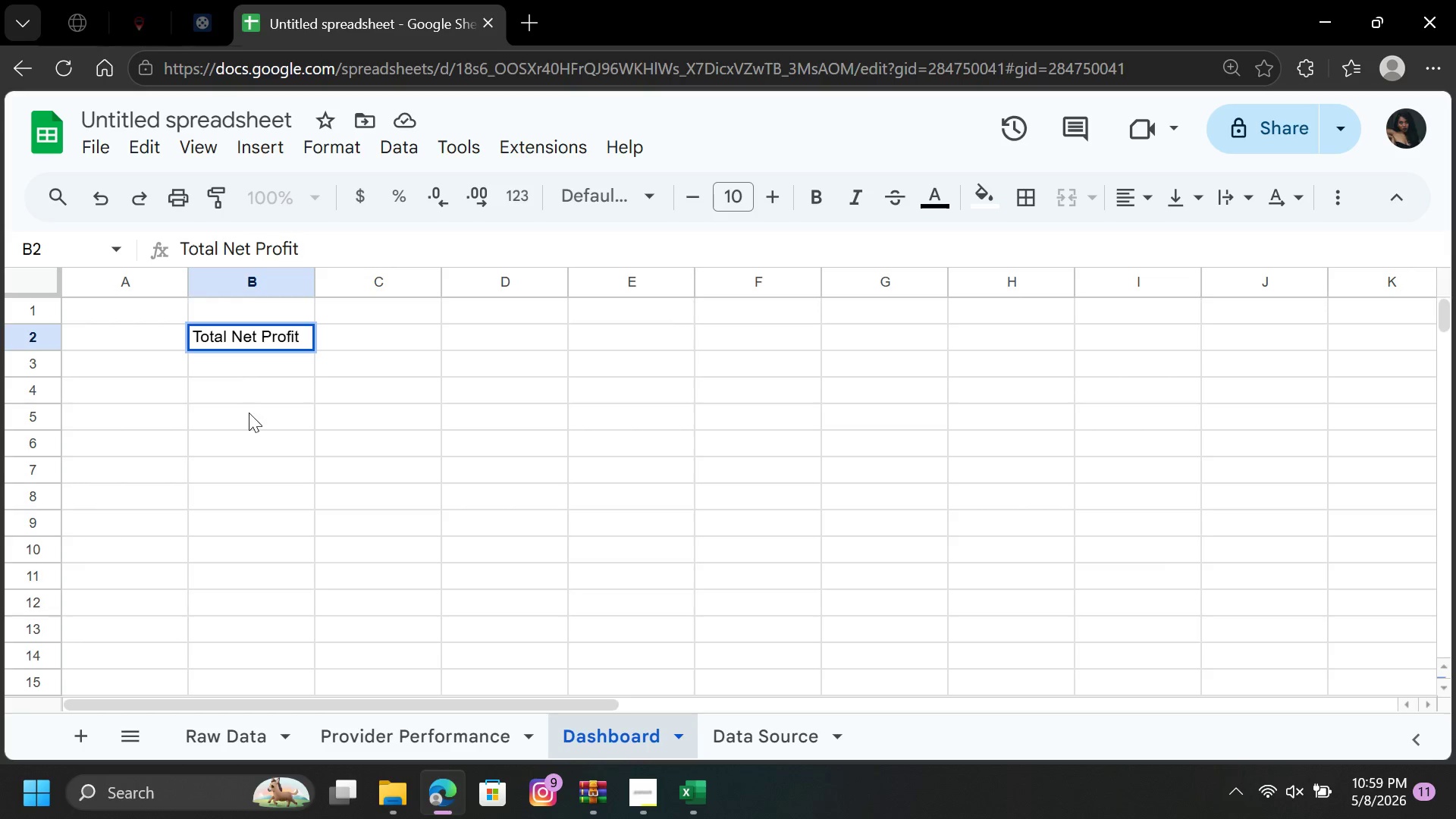 
left_click([249, 413])
 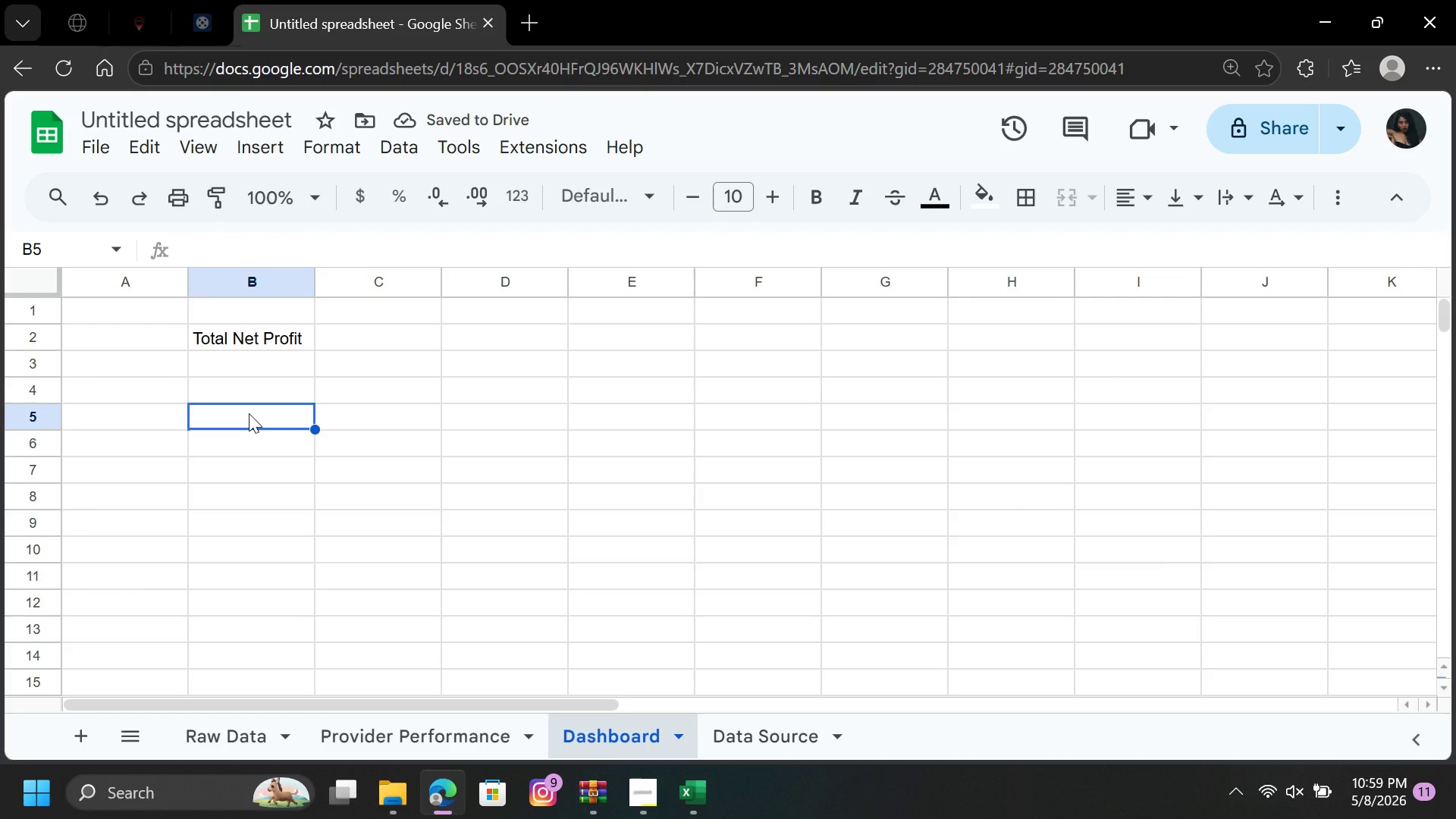 
wait(9.62)
 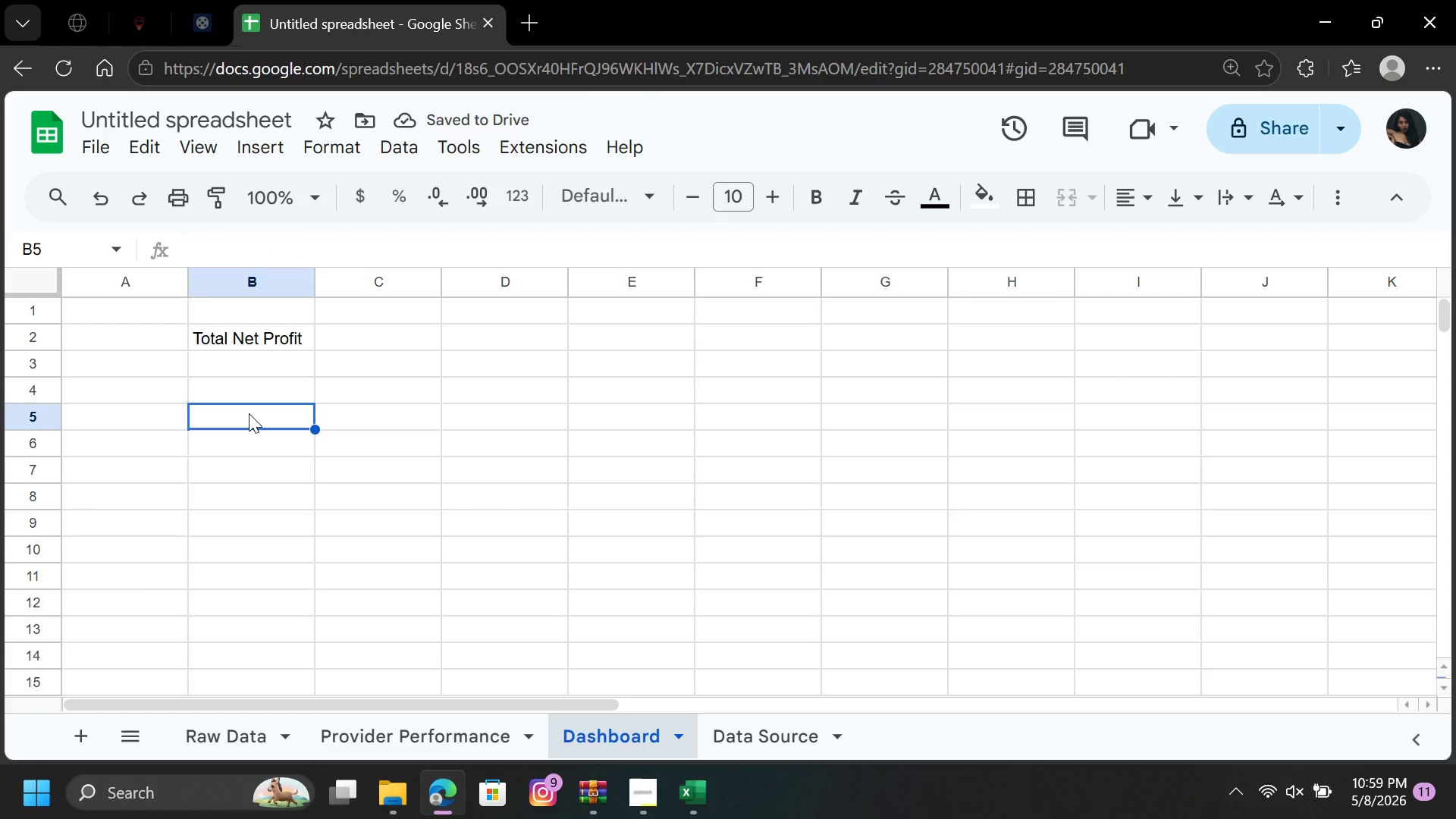 
left_click([636, 337])
 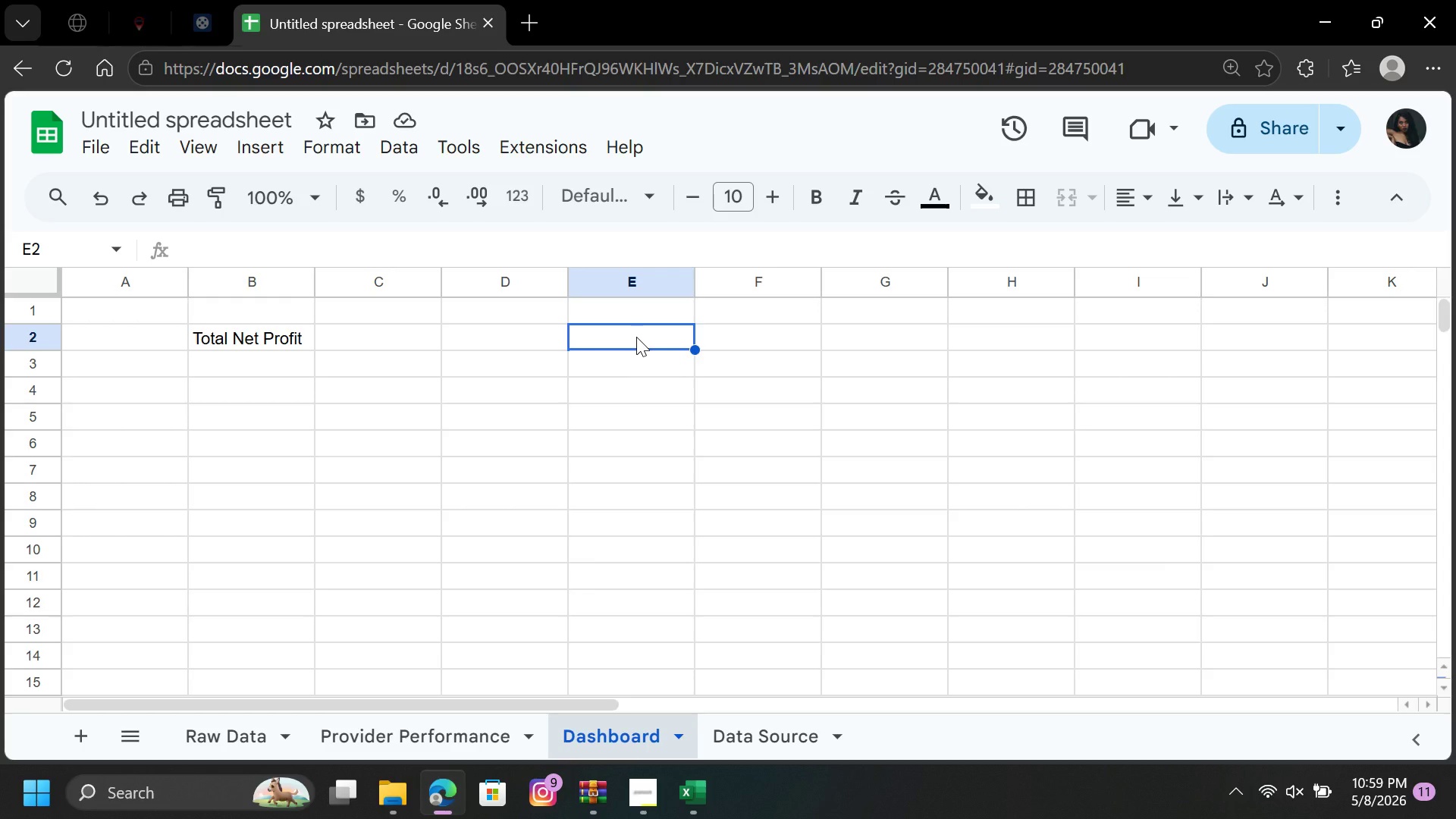 
type(Averrage Margin Percebt)
key(Backspace)
key(Backspace)
type(ntage)
 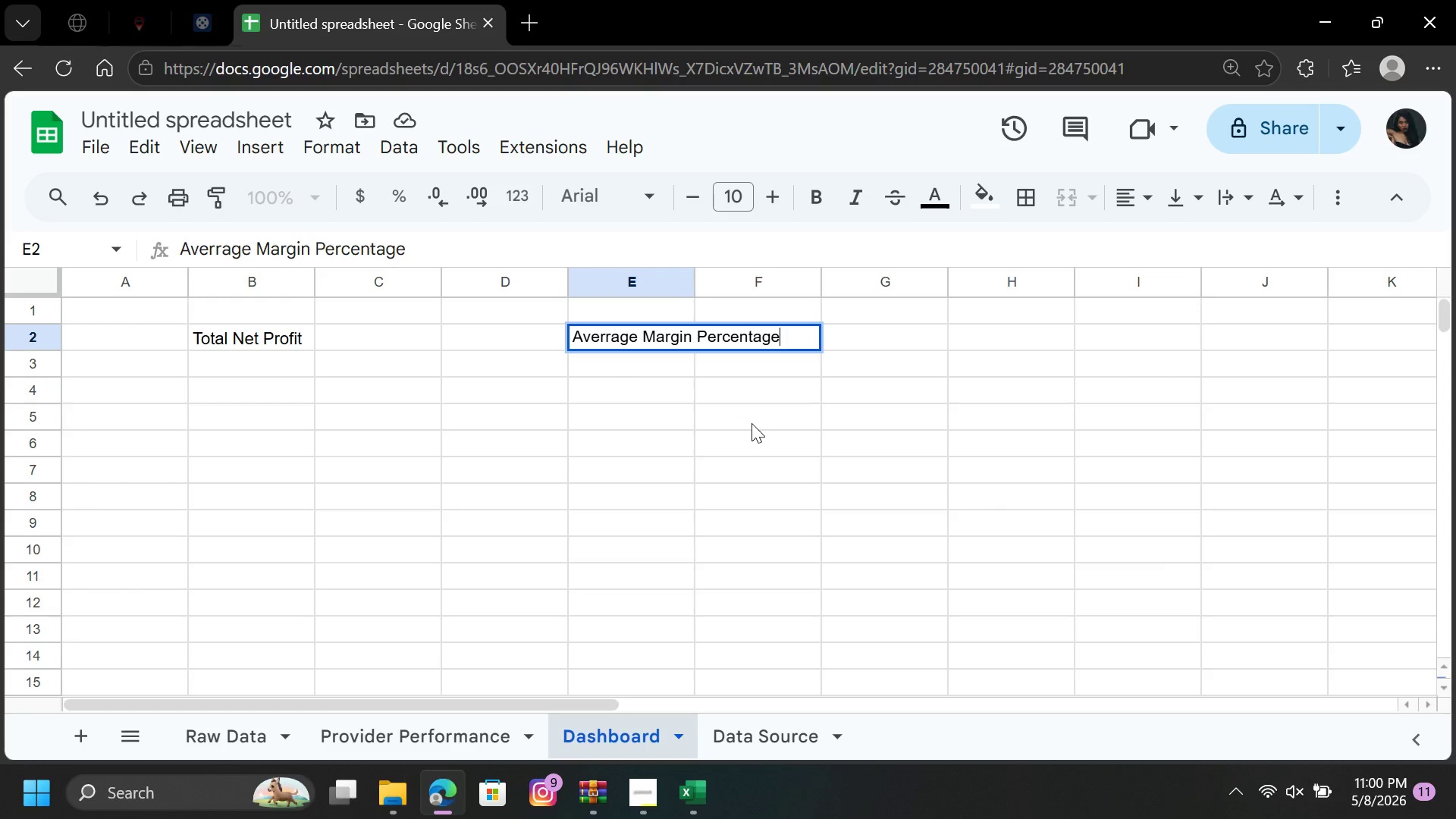 
left_click([755, 425])
 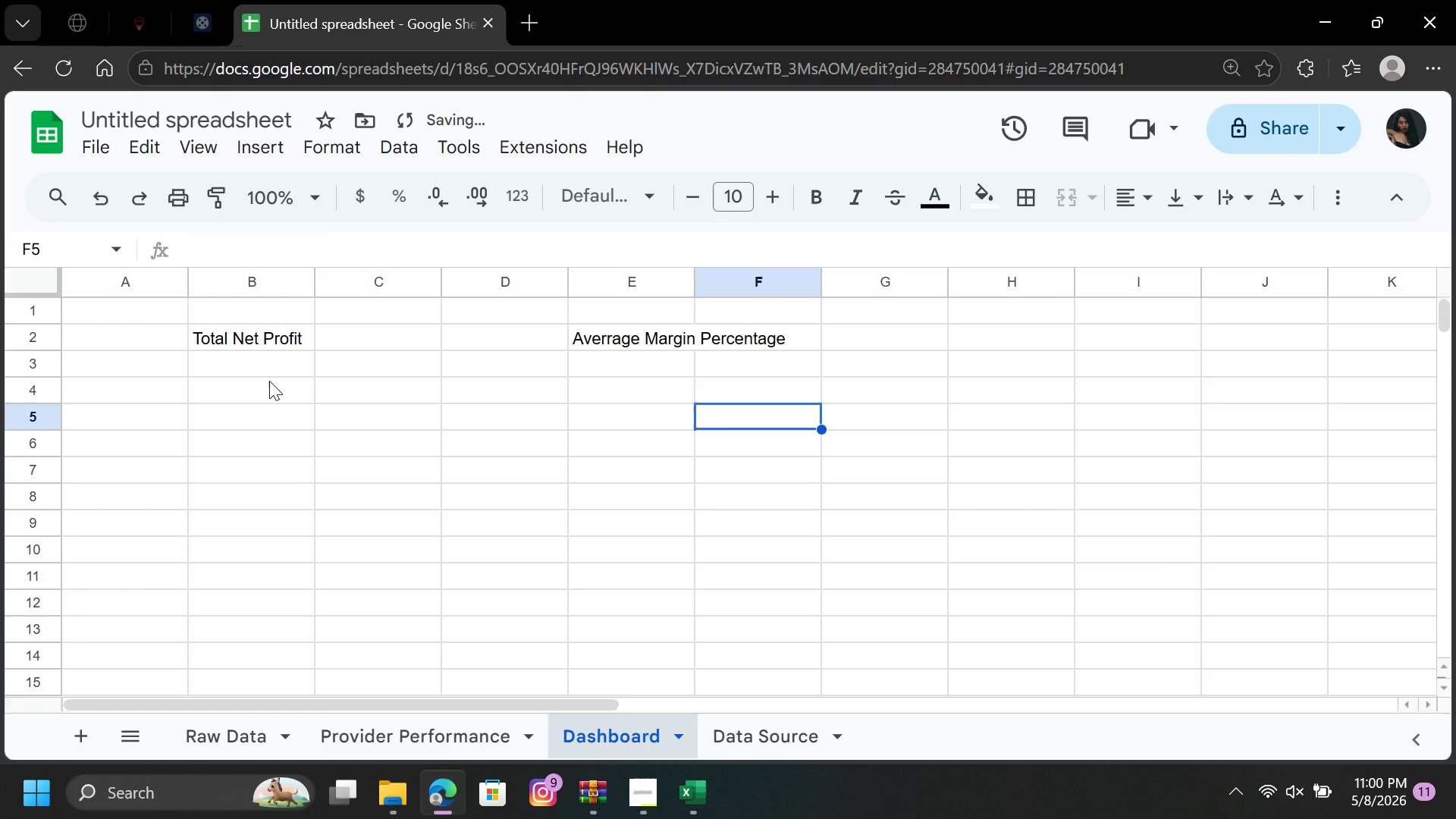 
left_click([269, 381])
 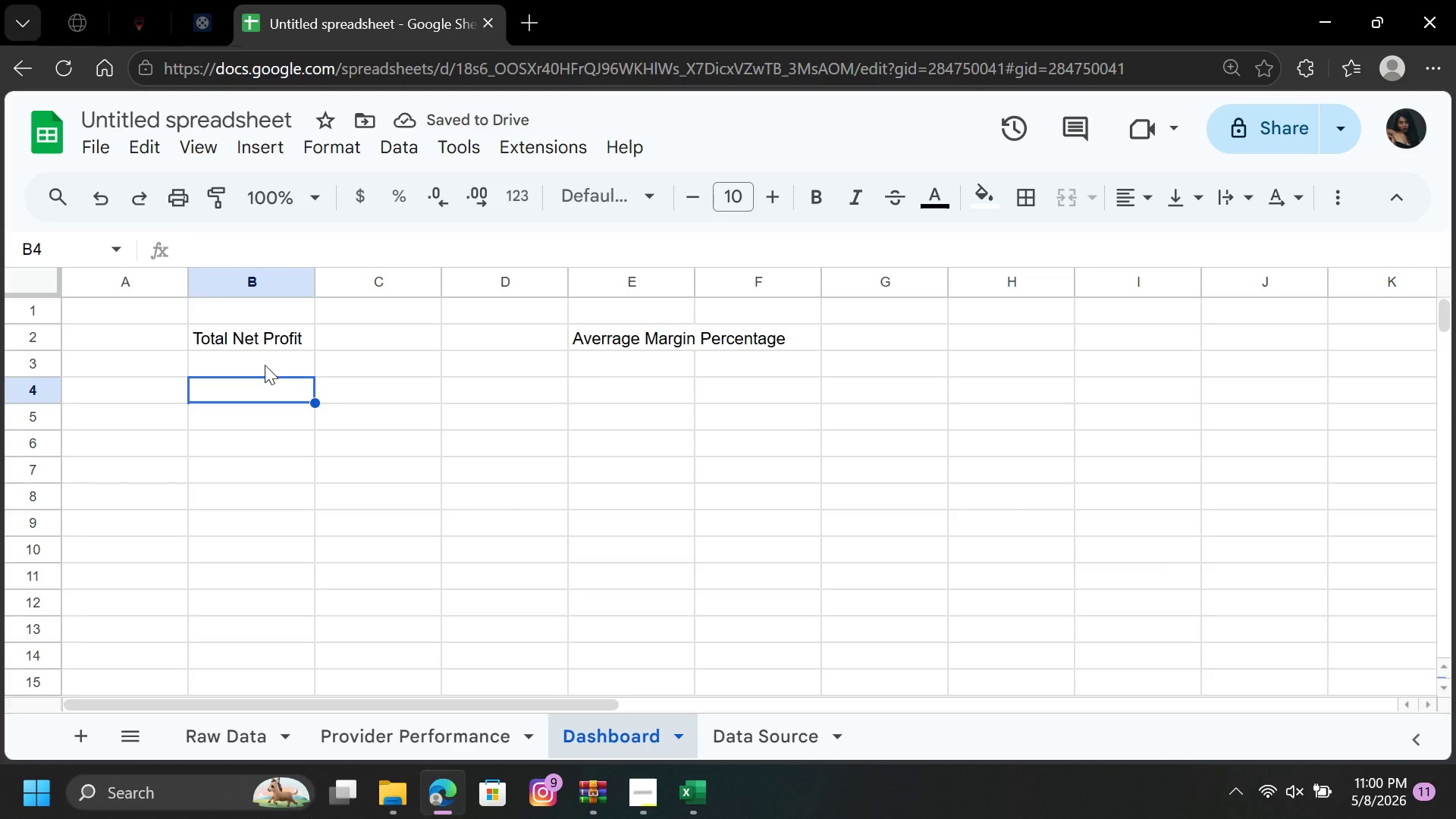 
left_click([264, 361])
 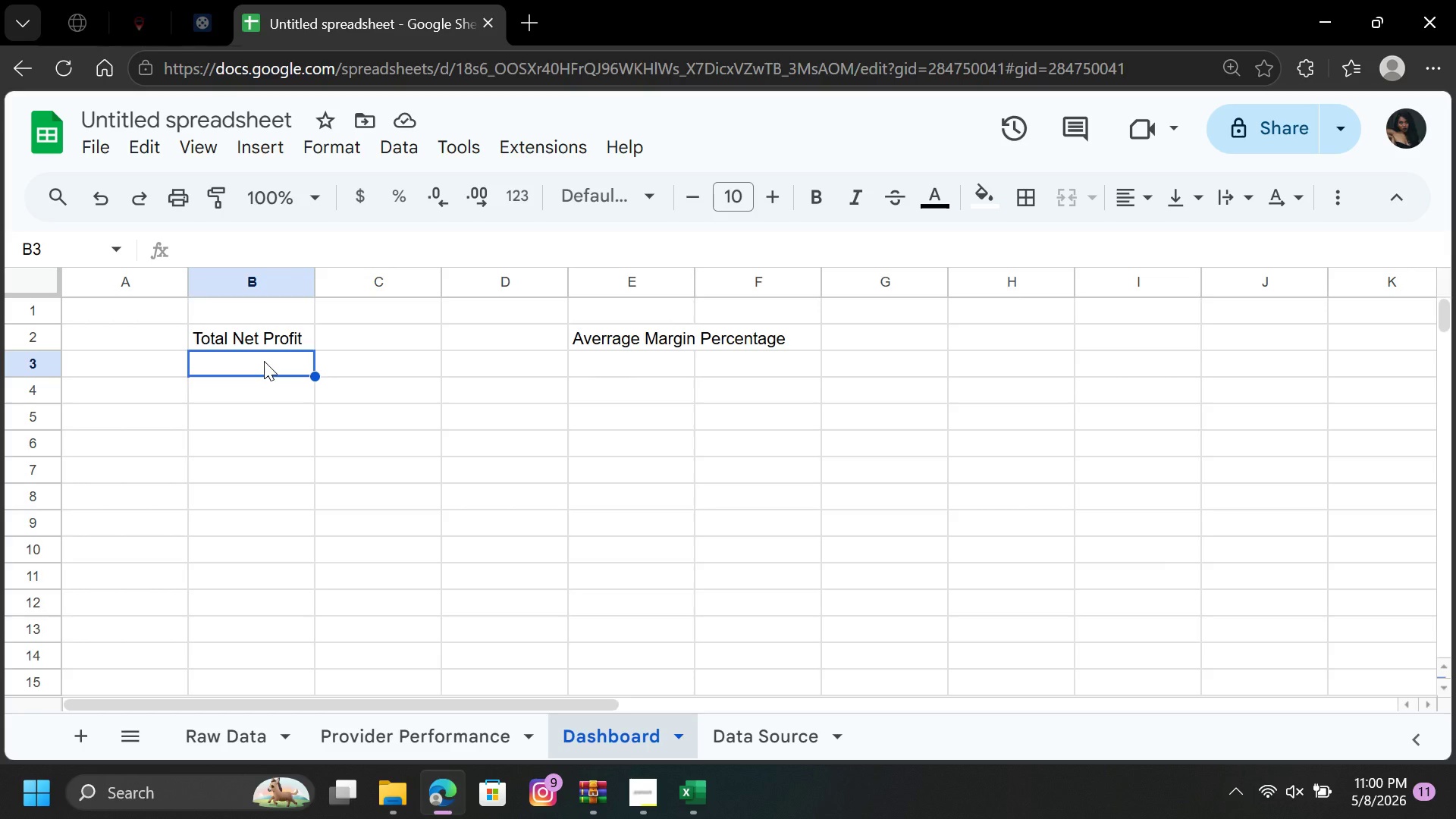 
wait(29.0)
 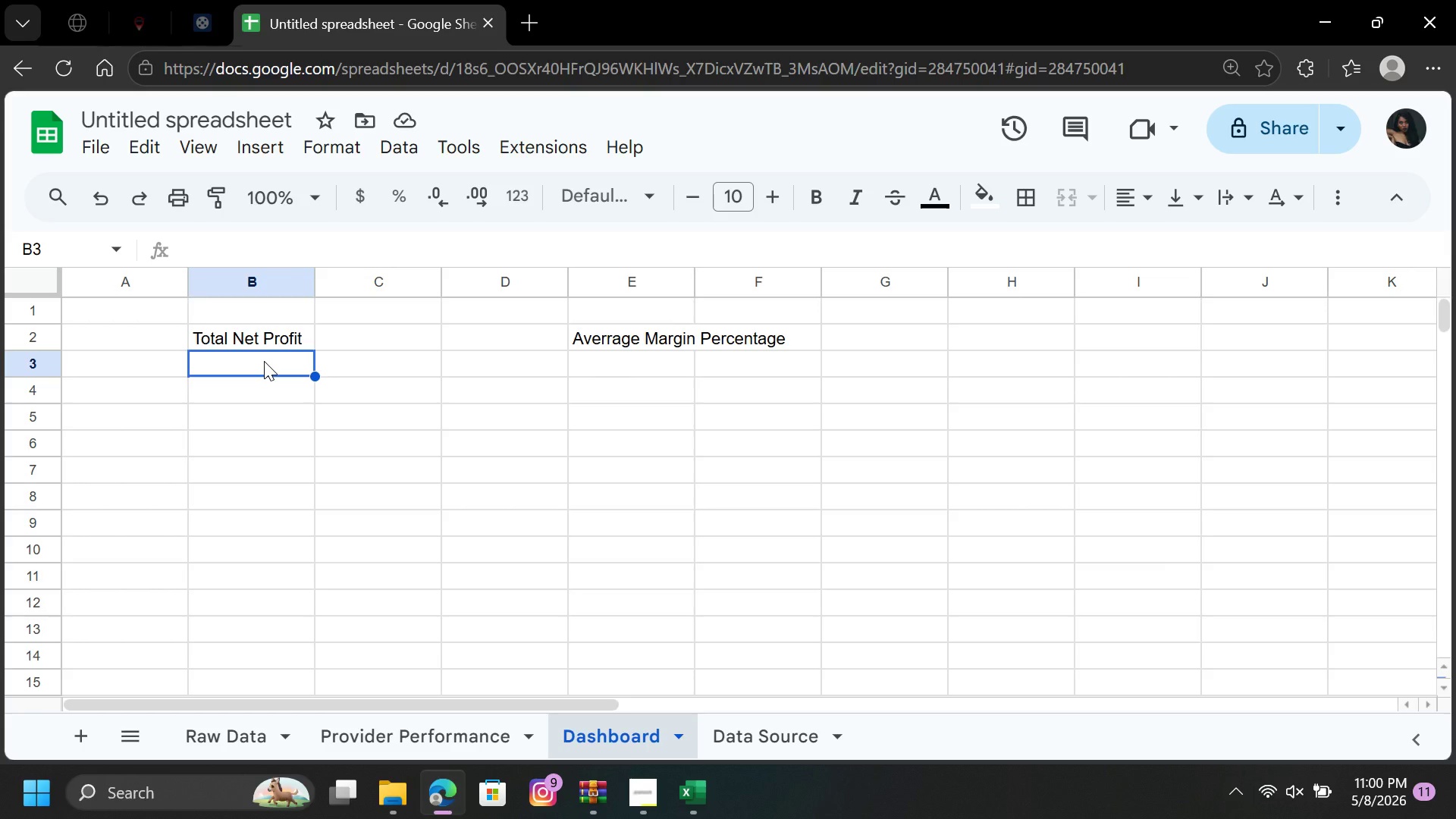 
double_click([602, 336])
 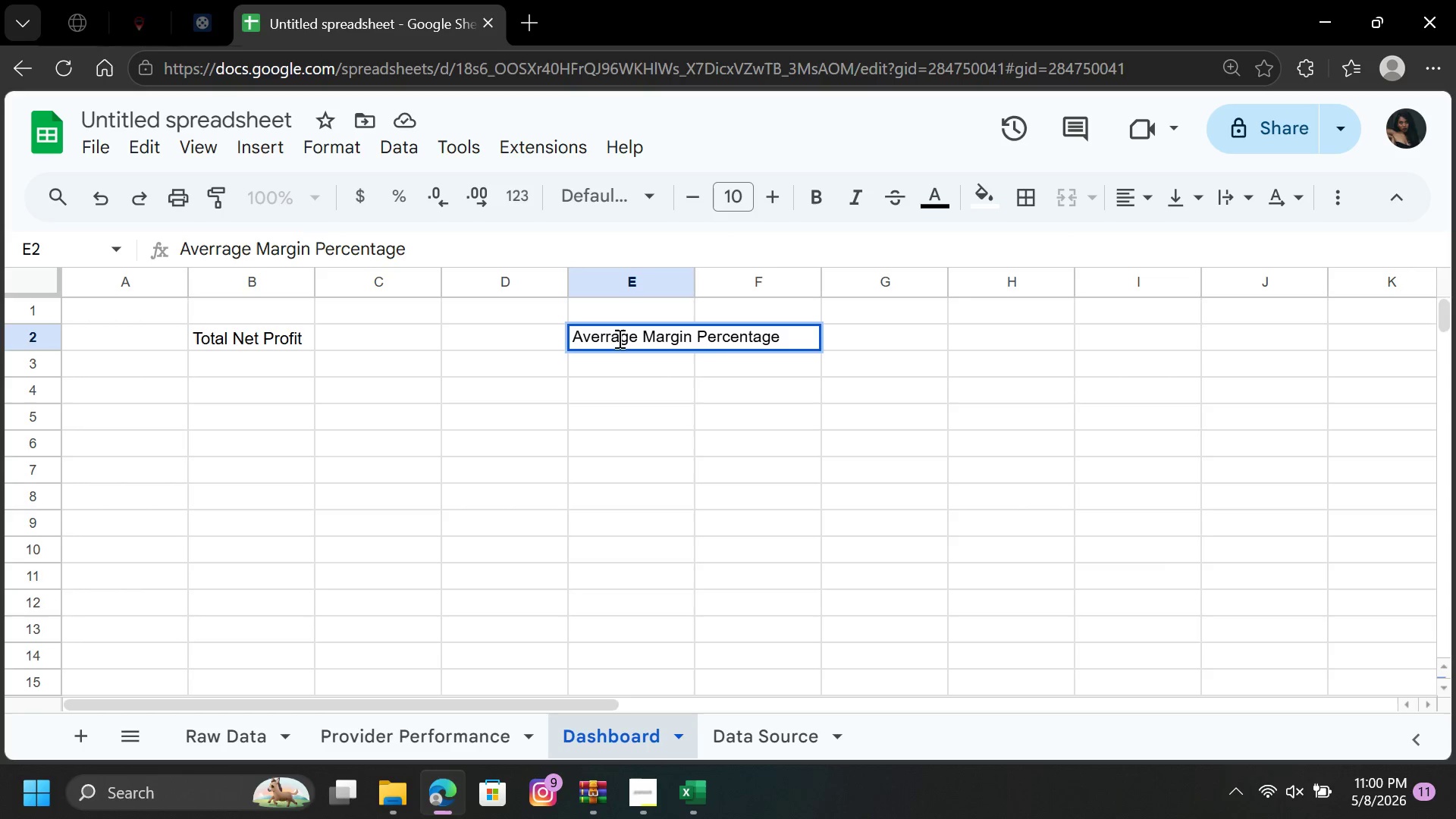 
left_click([619, 338])
 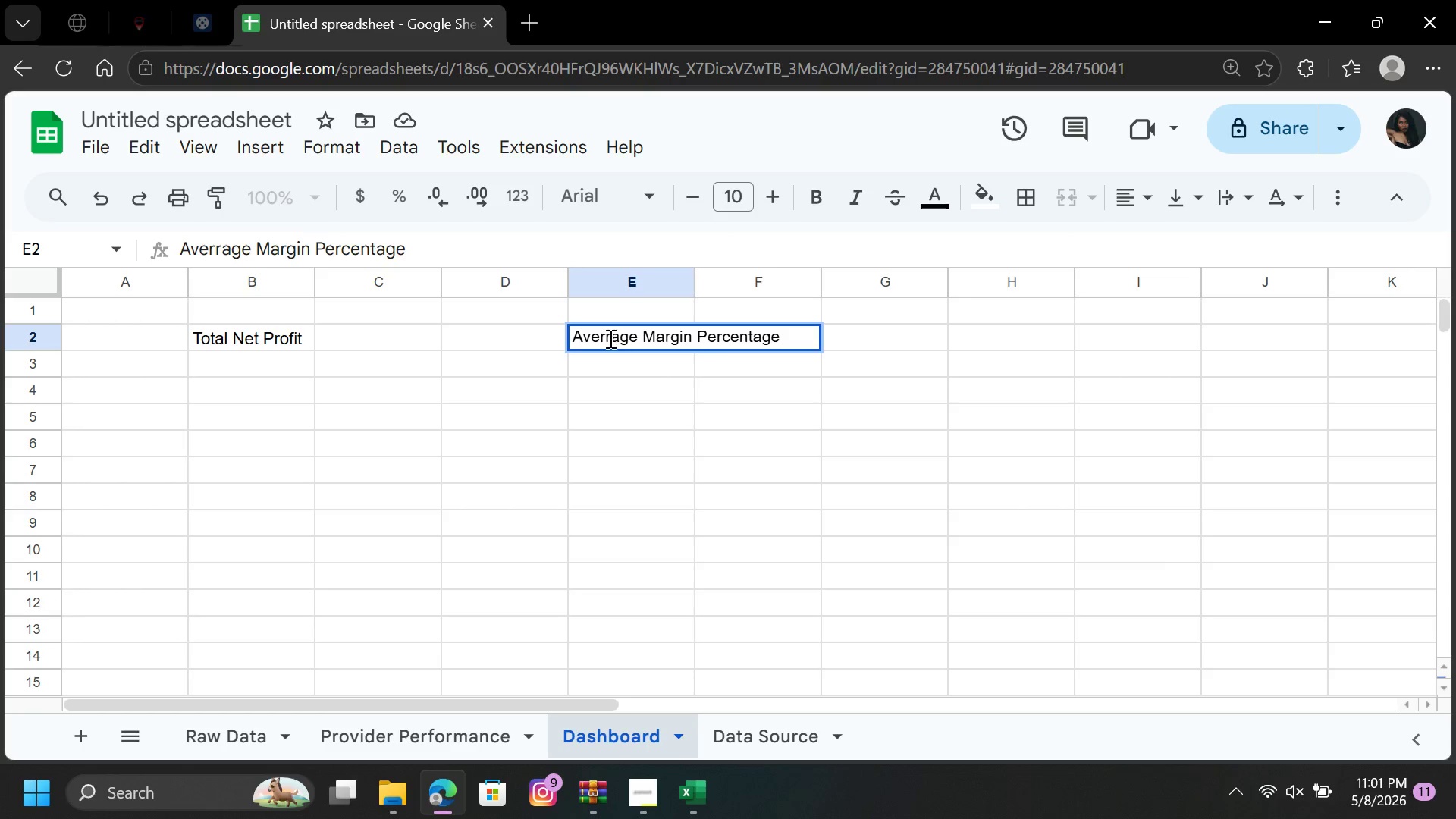 
left_click([608, 338])
 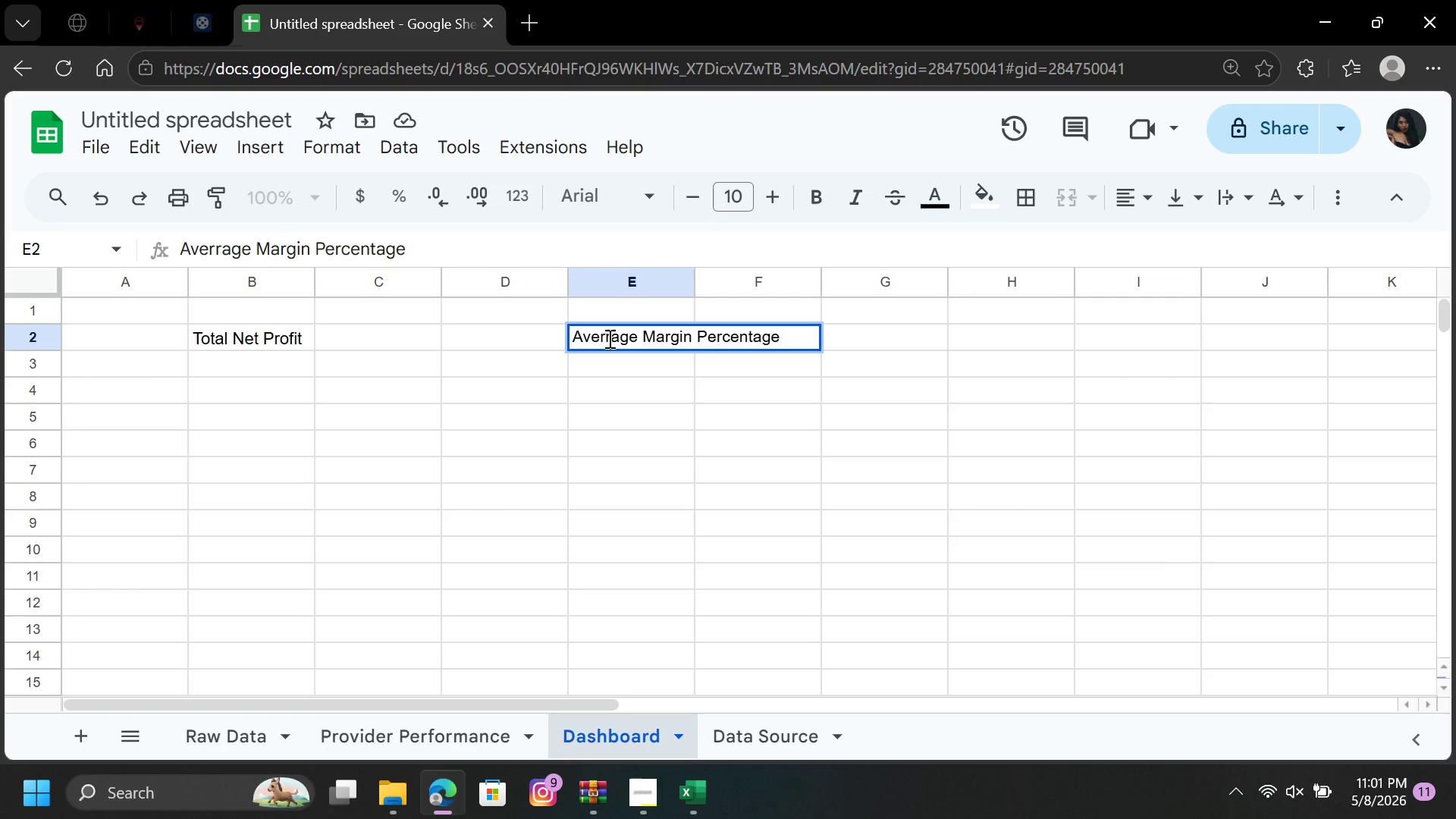 
key(Backspace)
 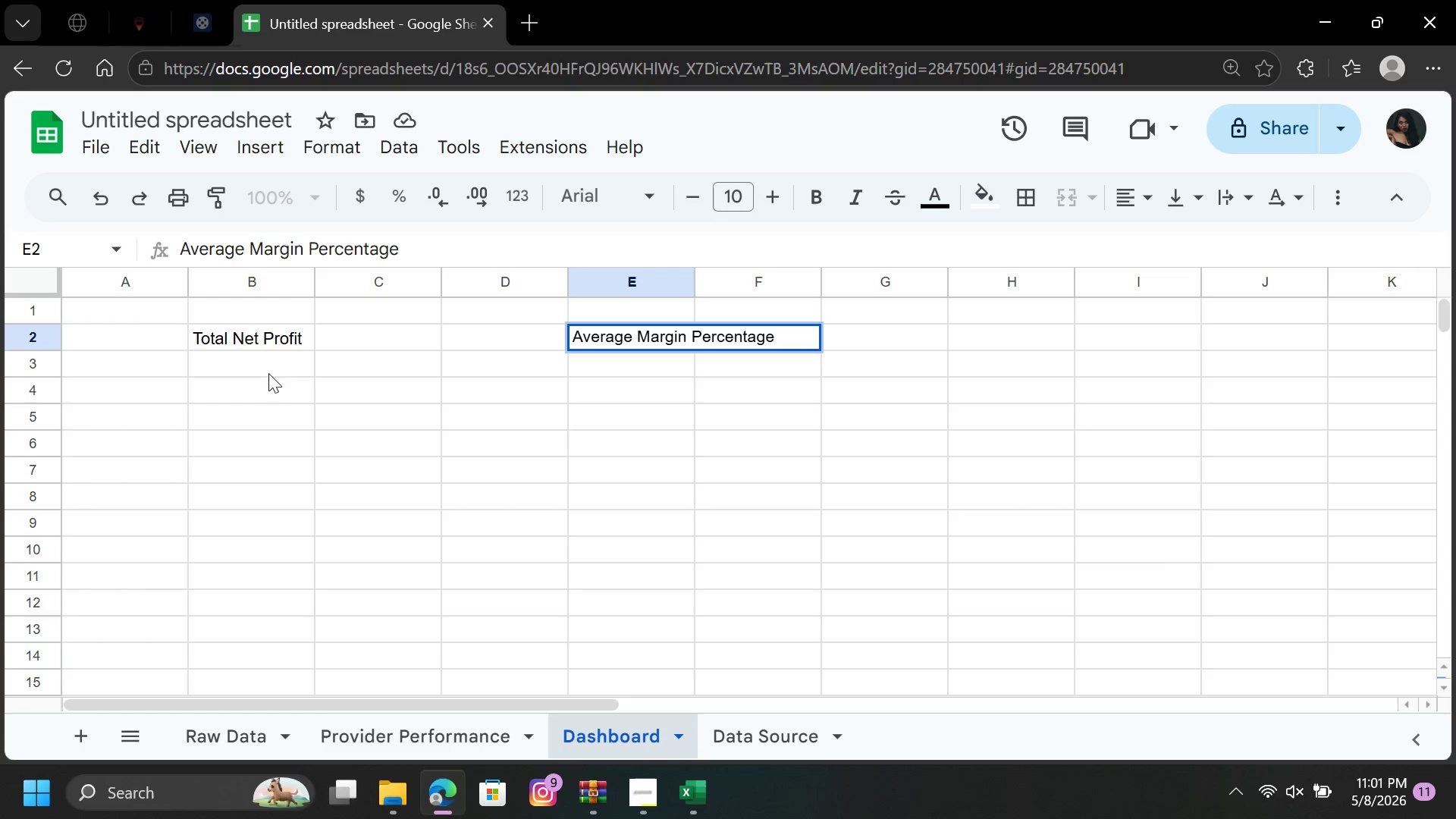 
left_click([252, 360])
 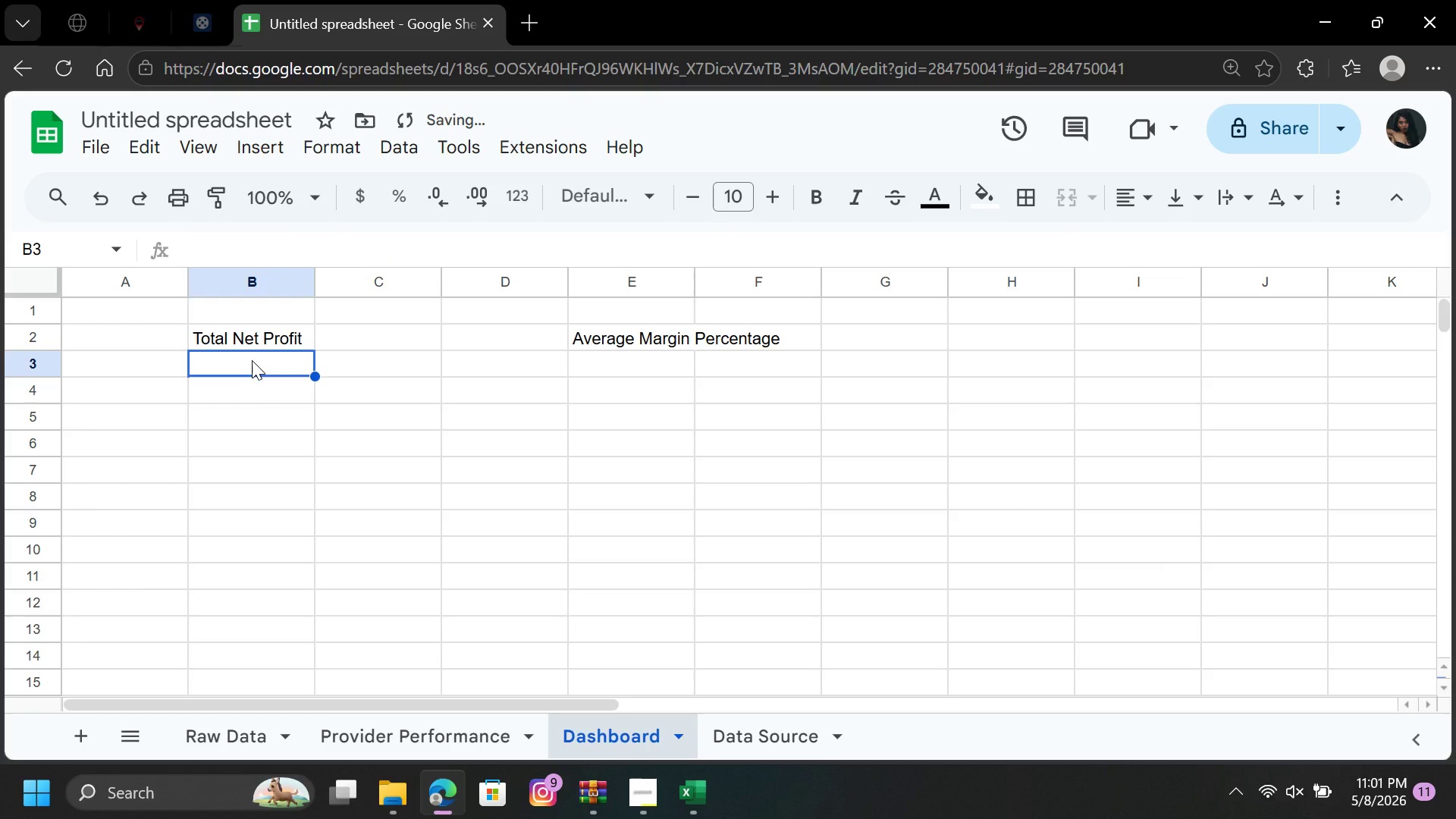 
type(S)
key(Backspace)
type(=SU)
 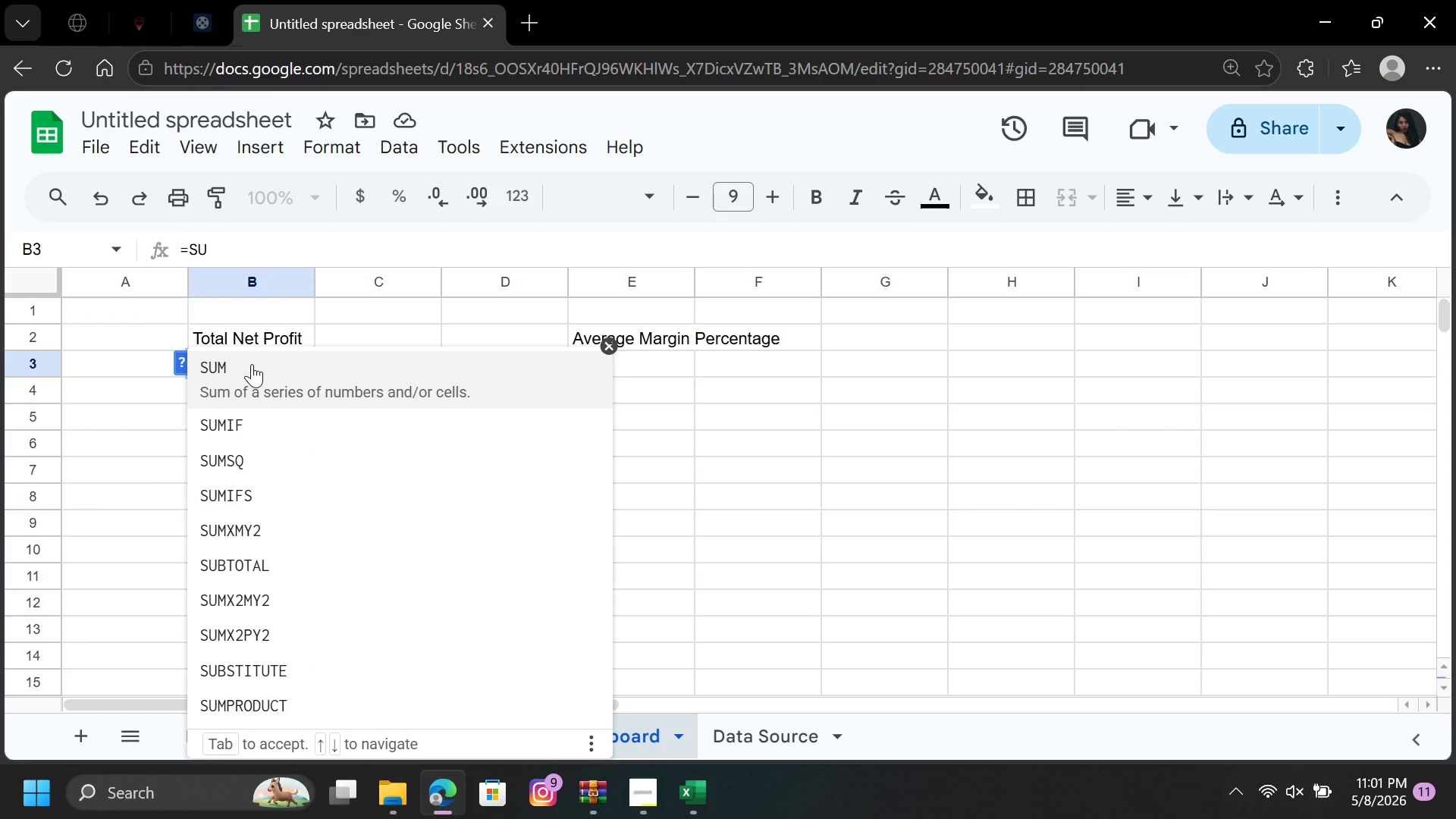 
left_click([252, 364])
 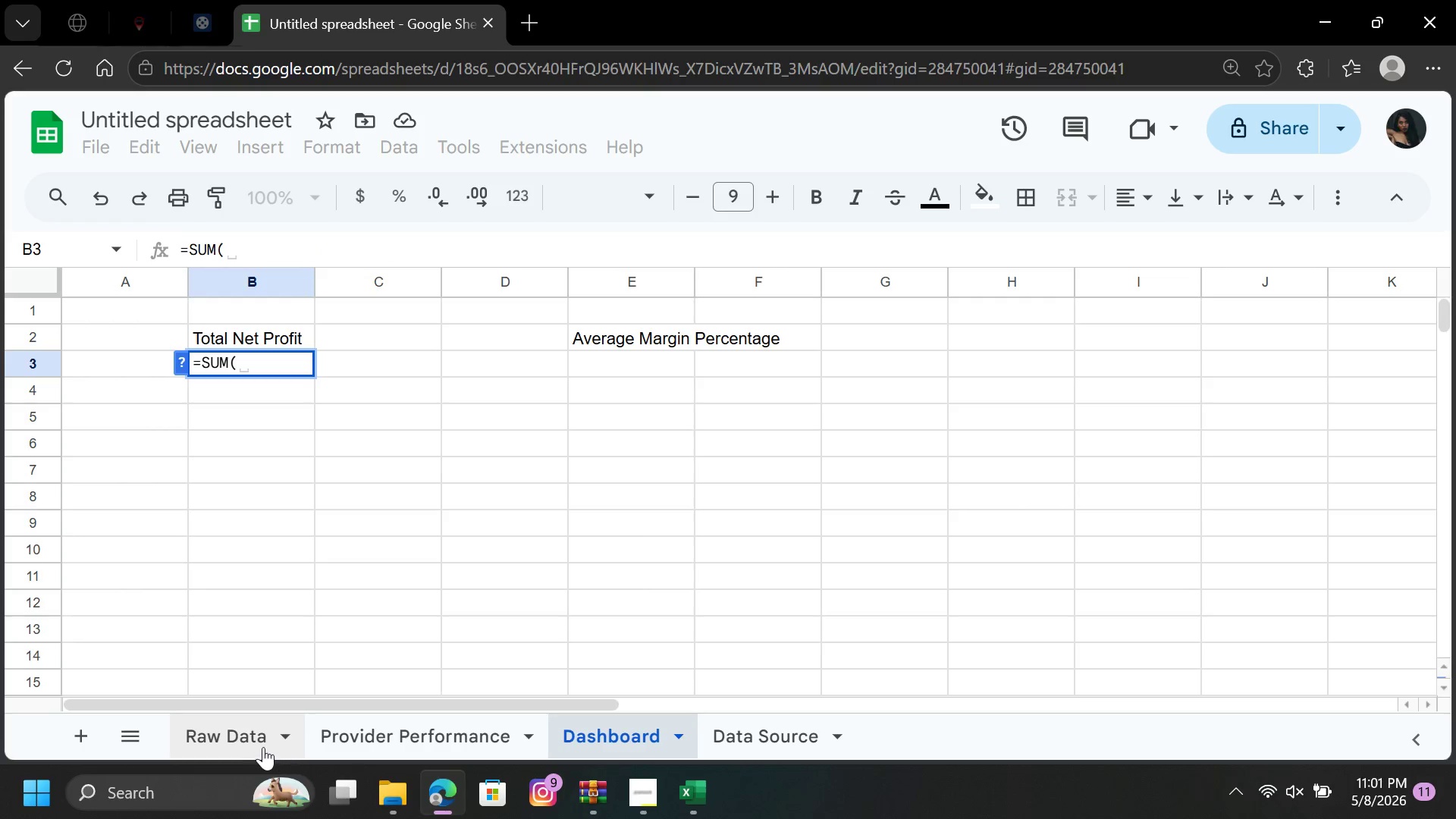 
left_click([241, 739])
 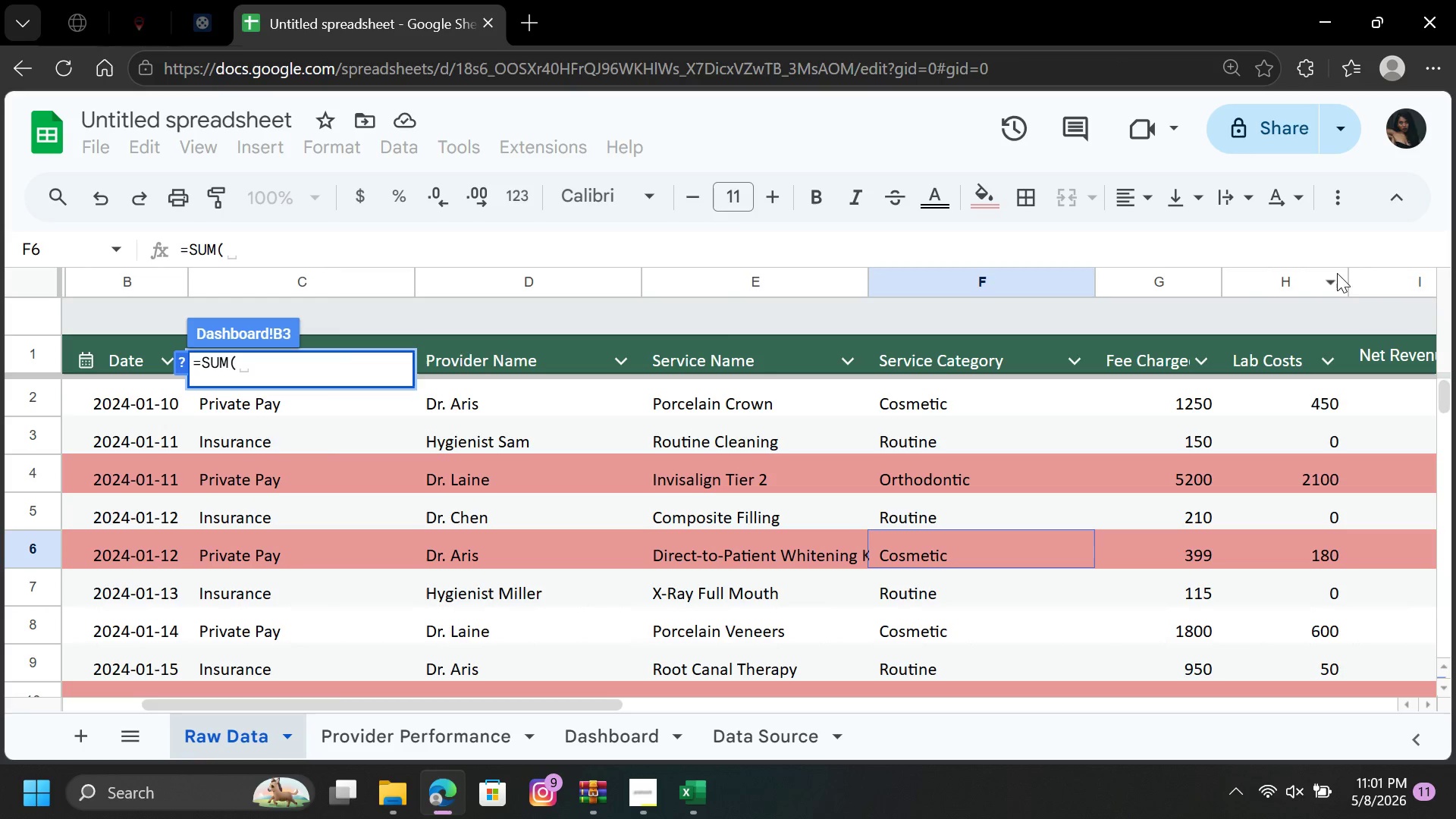 
left_click([1380, 281])
 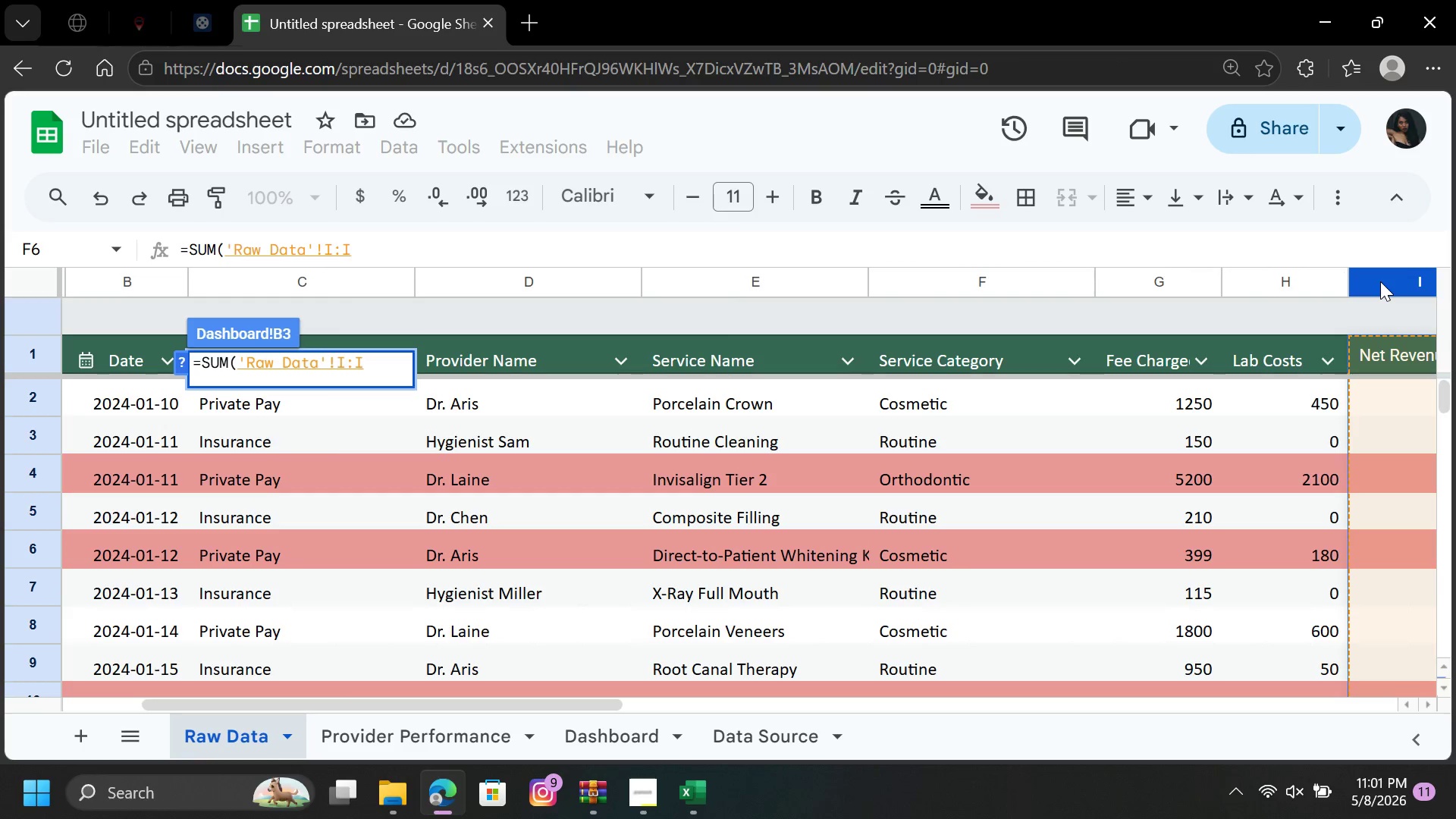 
key(Shift+0)
 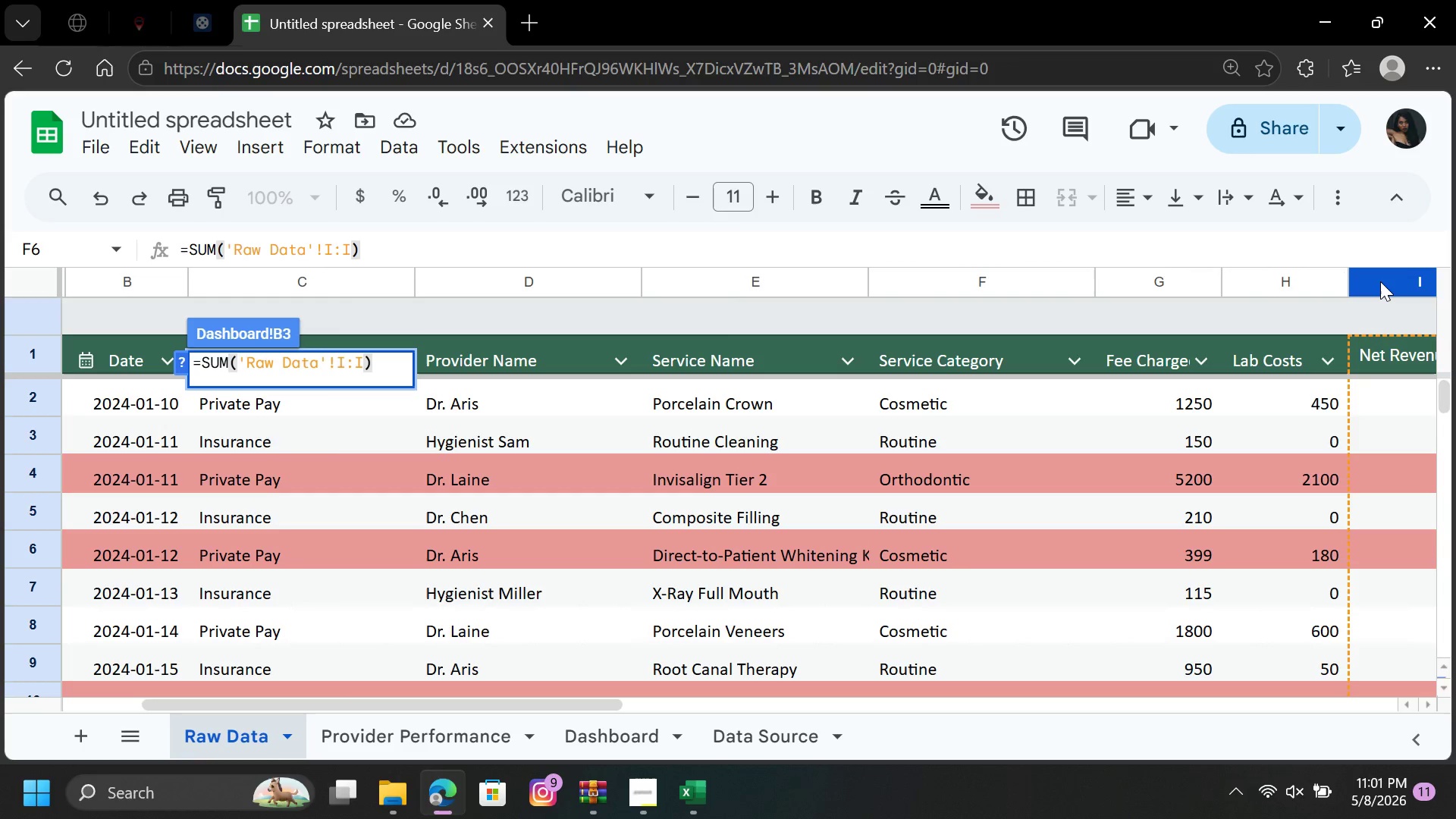 
key(Enter)
 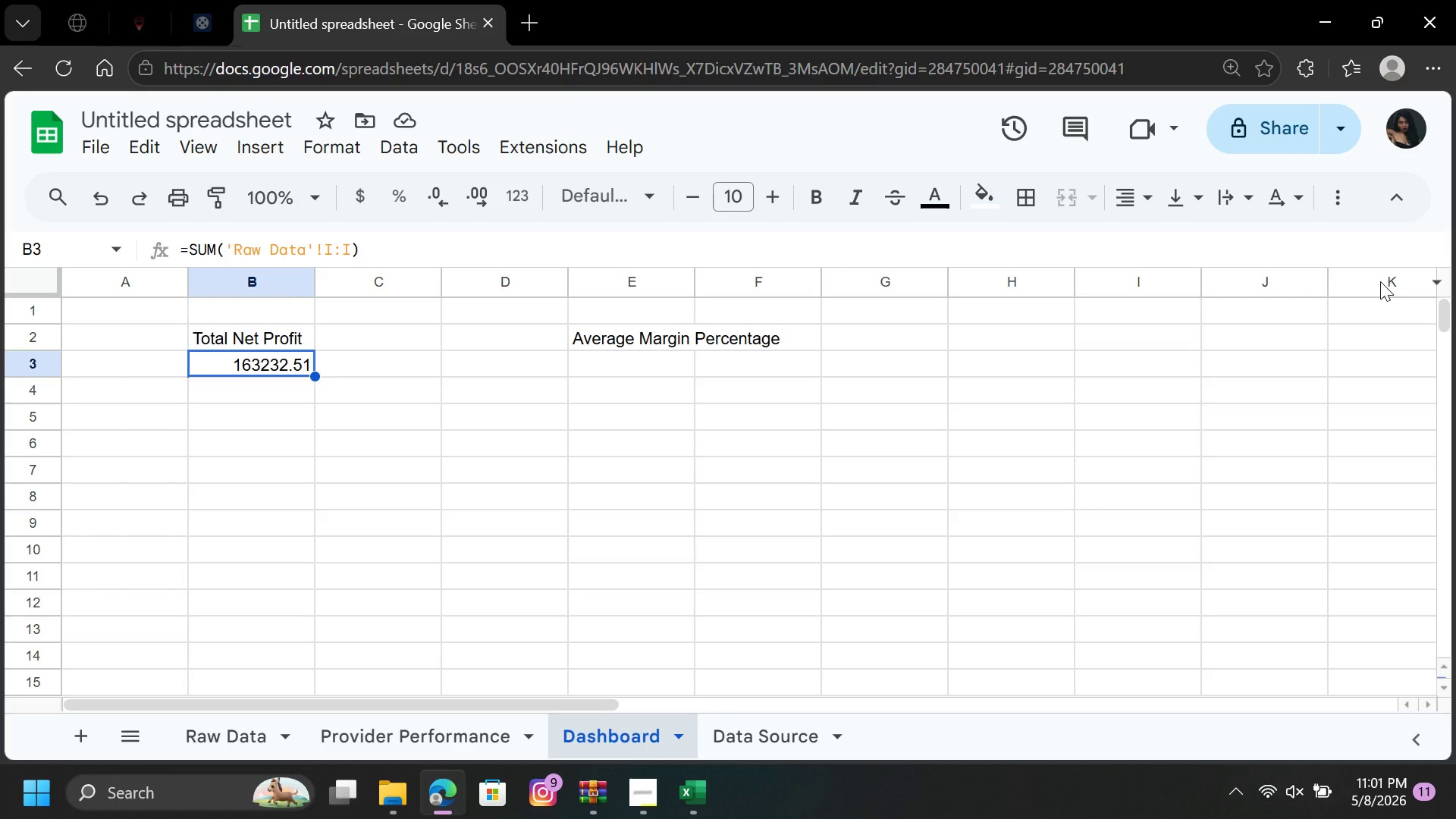 
wait(10.45)
 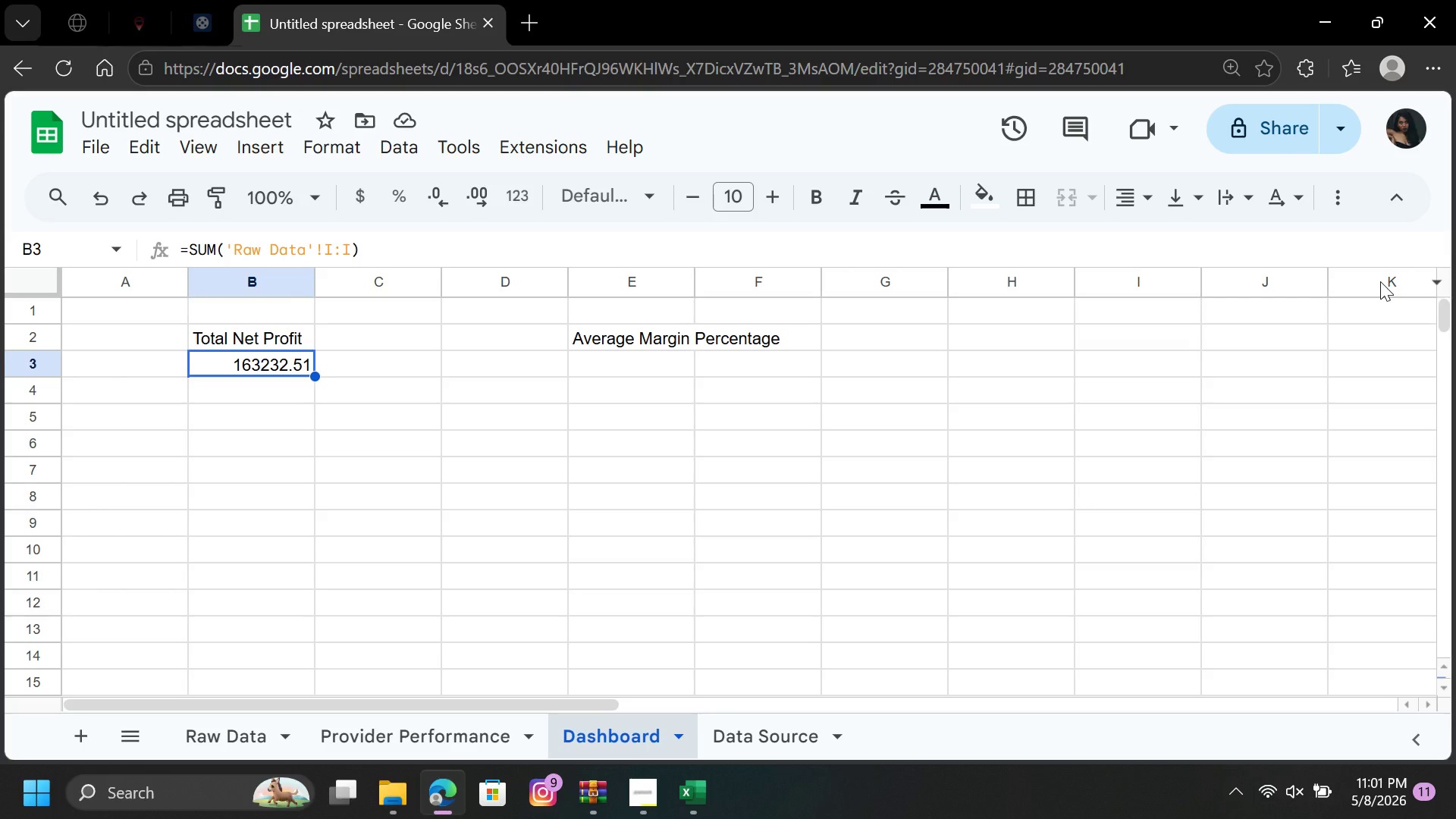 
left_click([443, 193])
 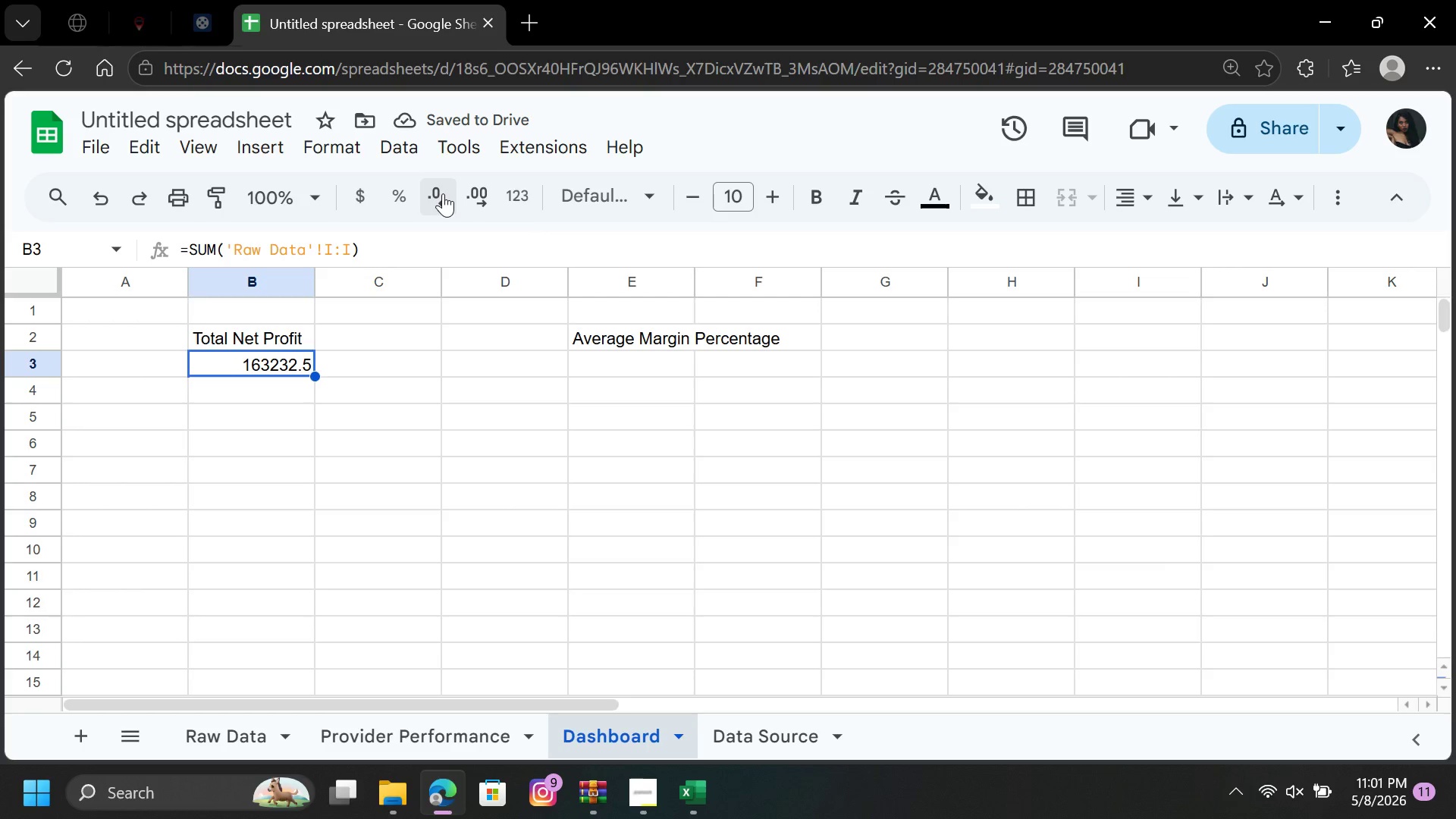 
left_click([443, 193])
 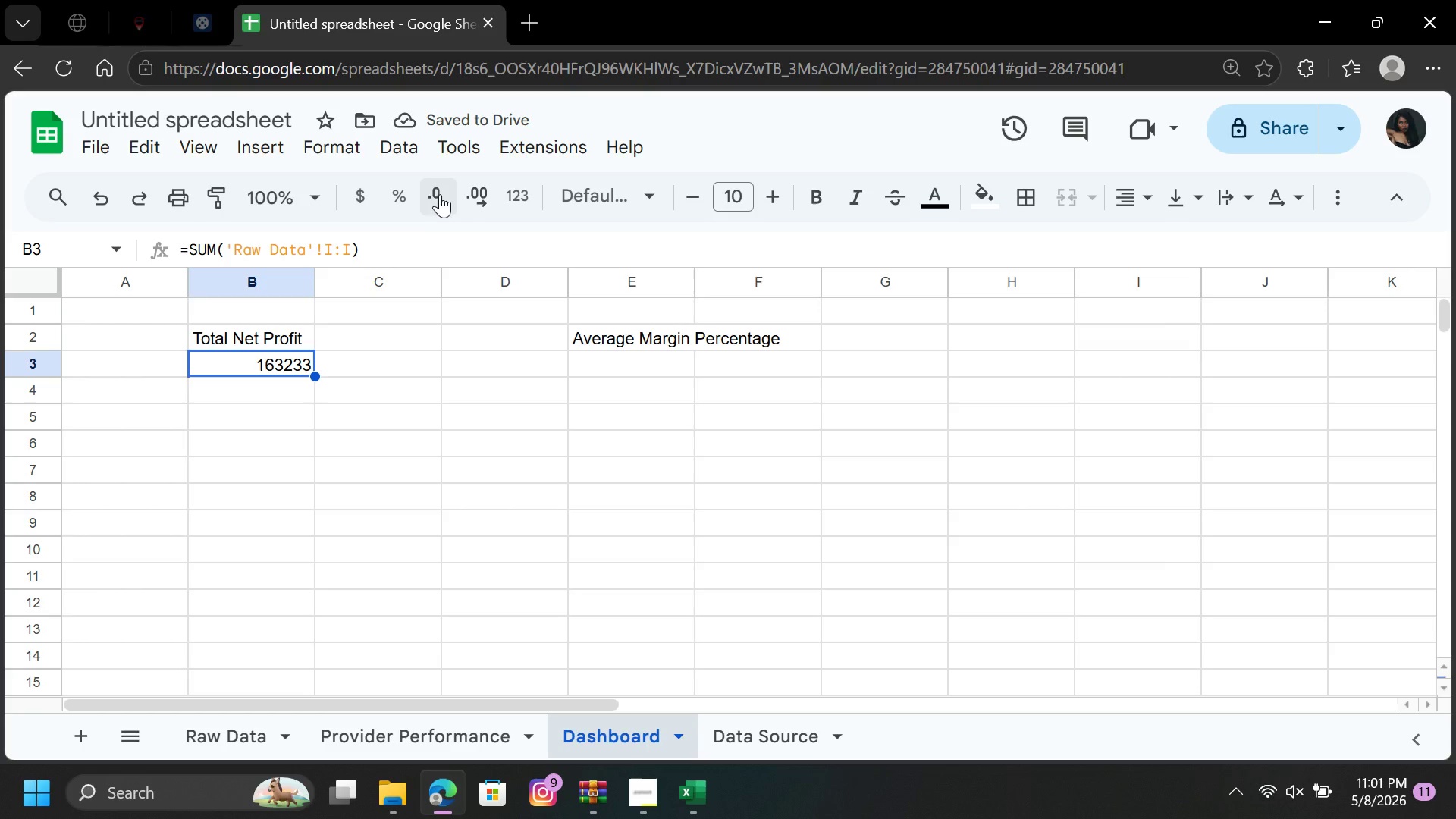 
left_click([372, 195])
 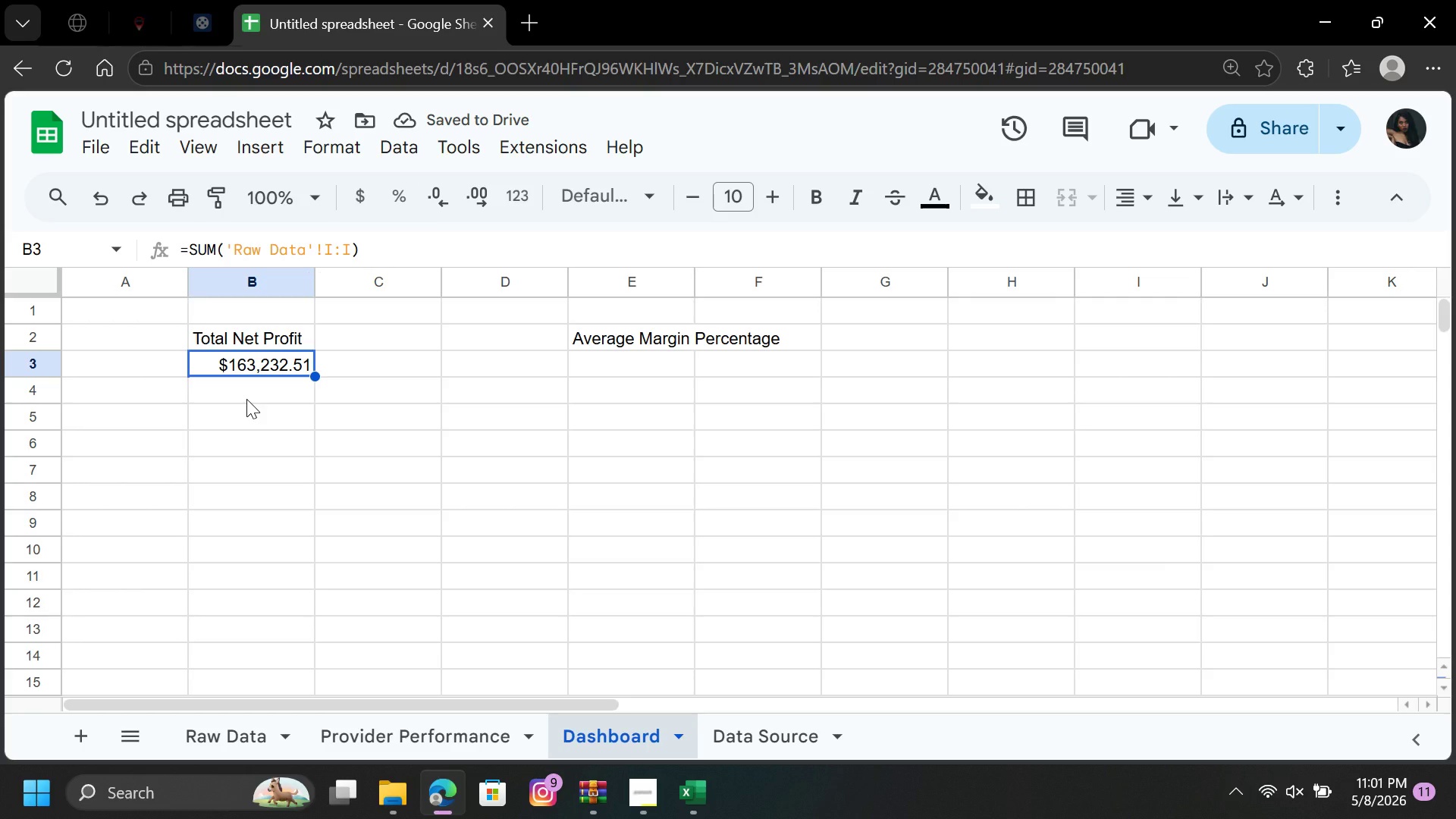 
wait(6.94)
 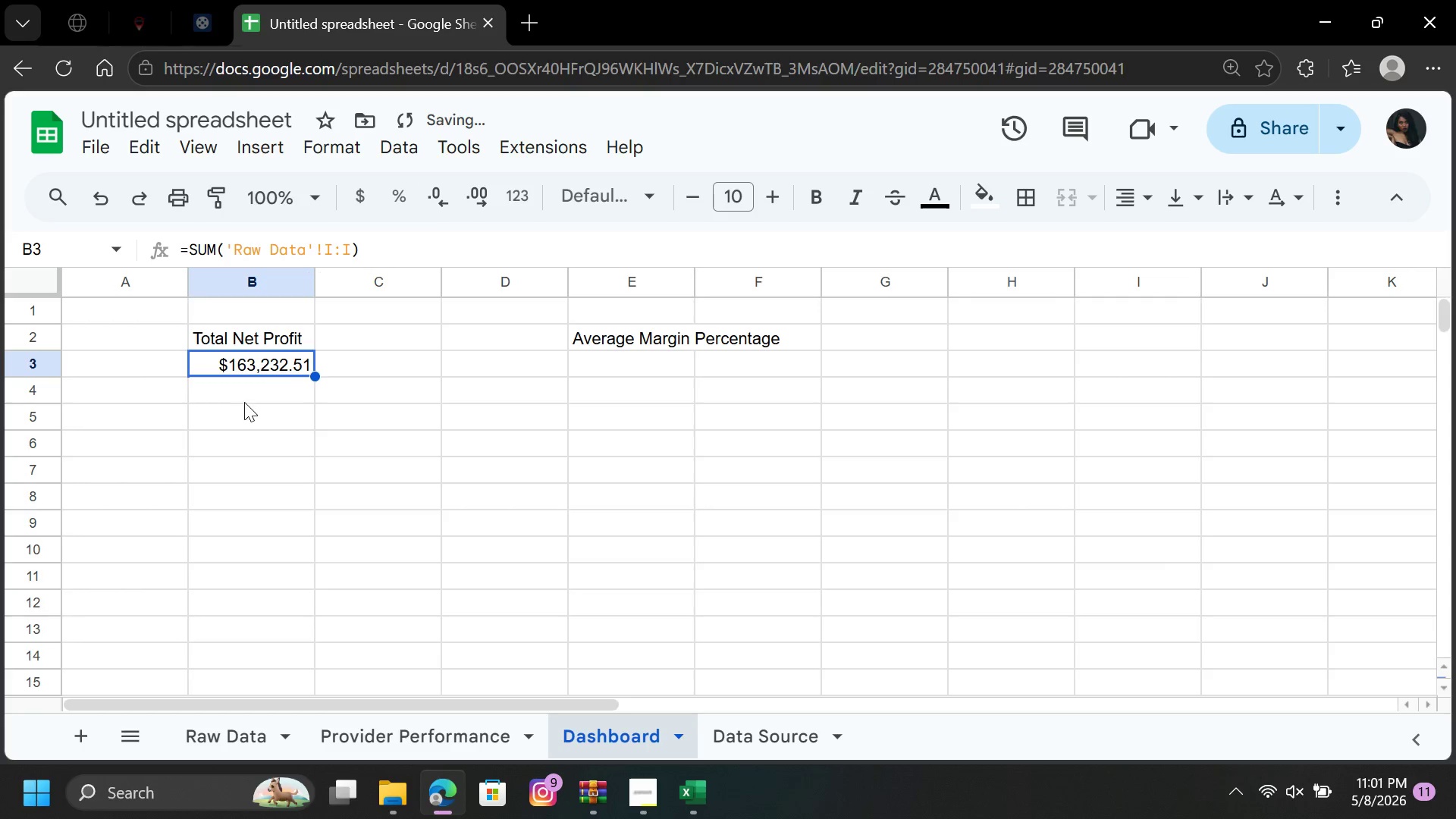 
left_click([651, 355])
 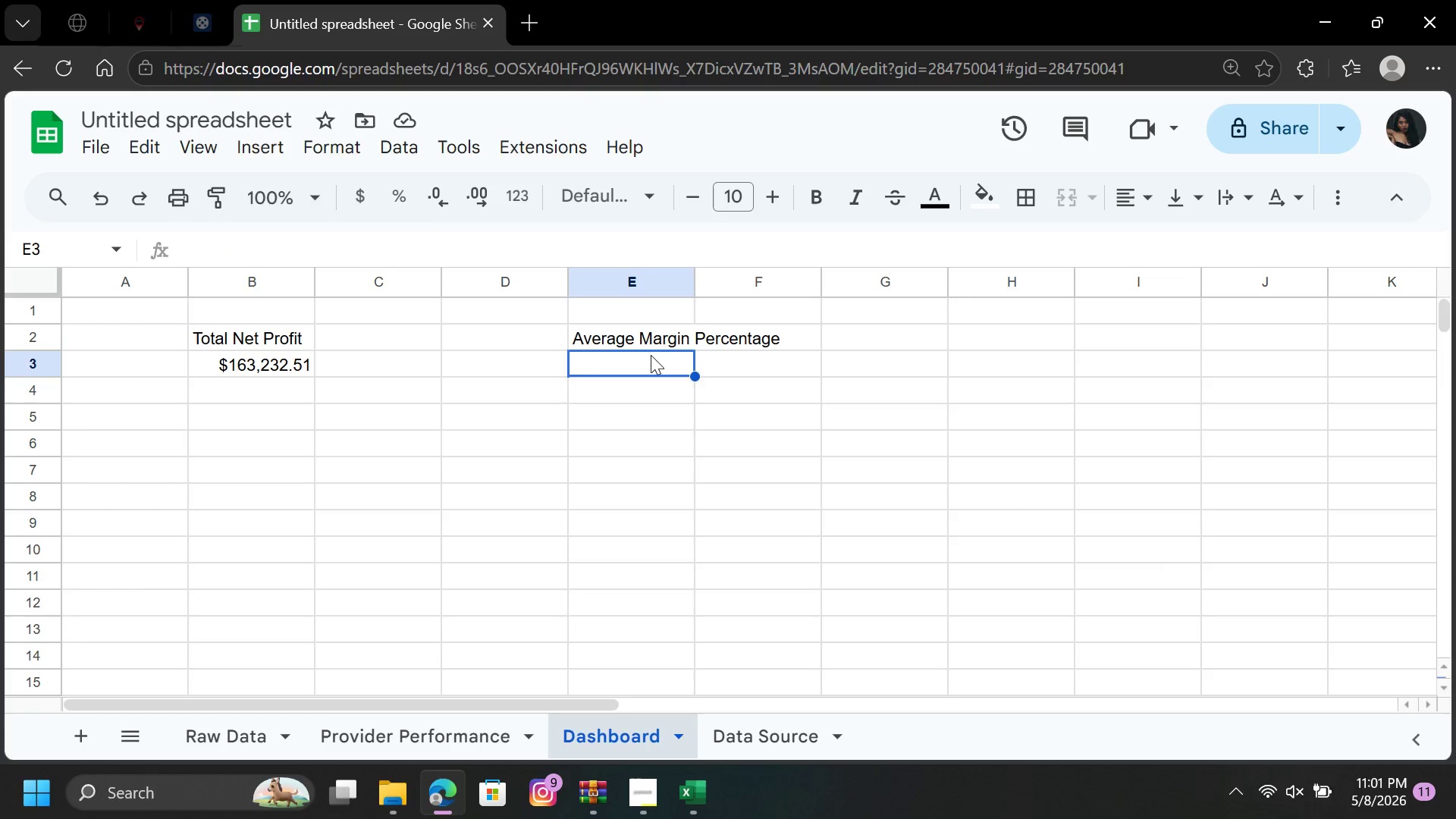 
key(Equal)
 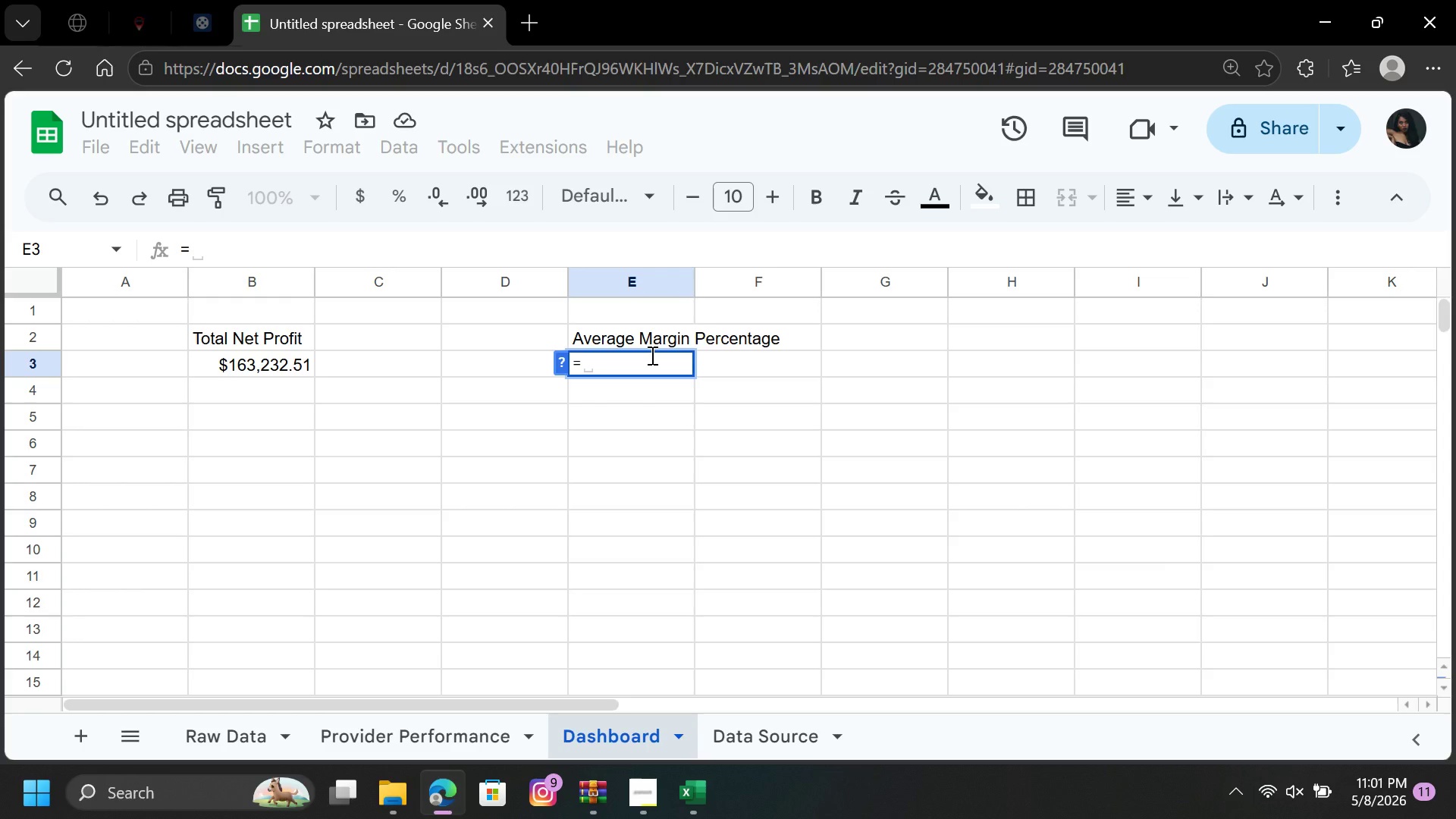 
type(AVR)
key(Backspace)
 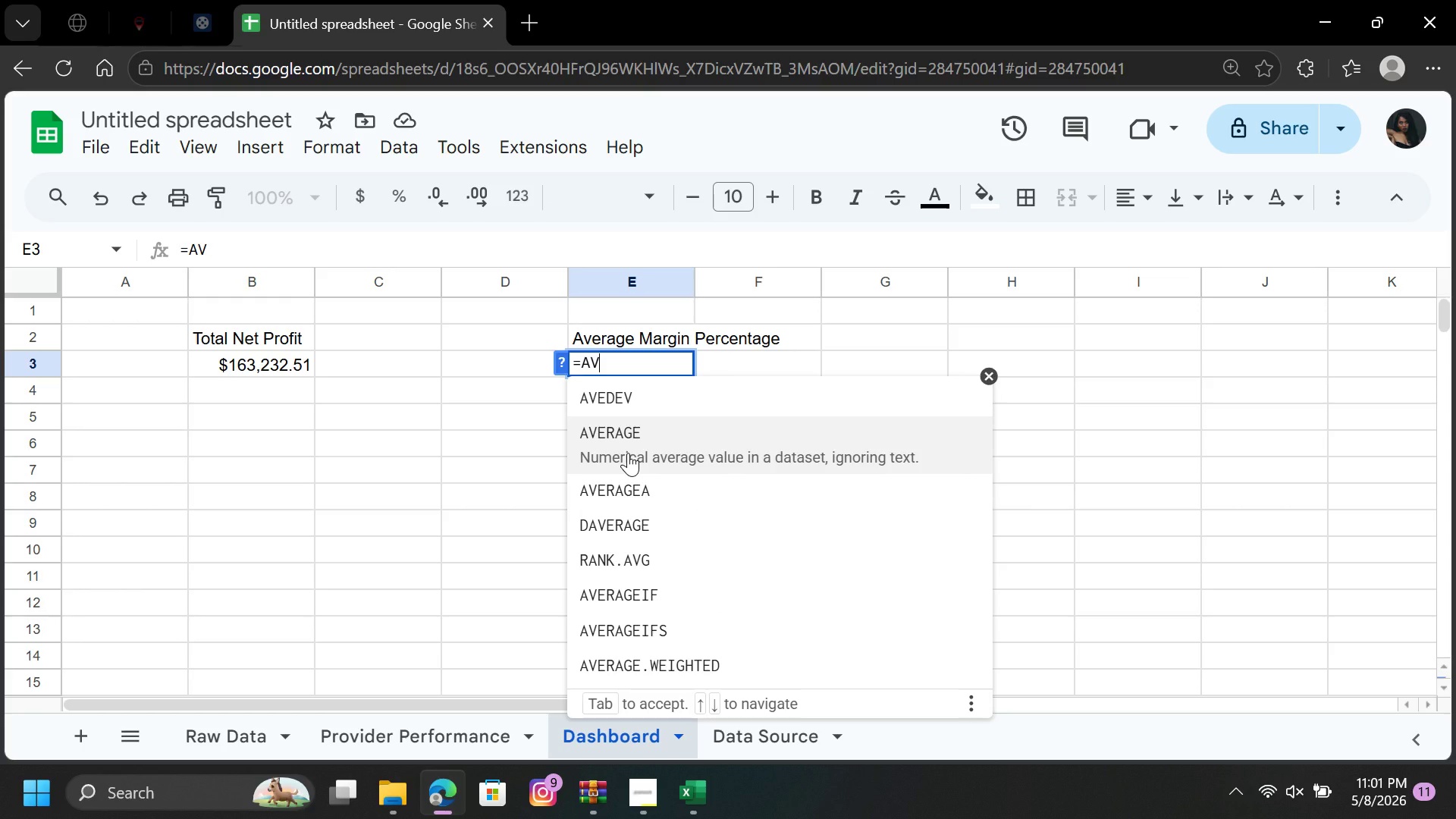 
left_click([628, 453])
 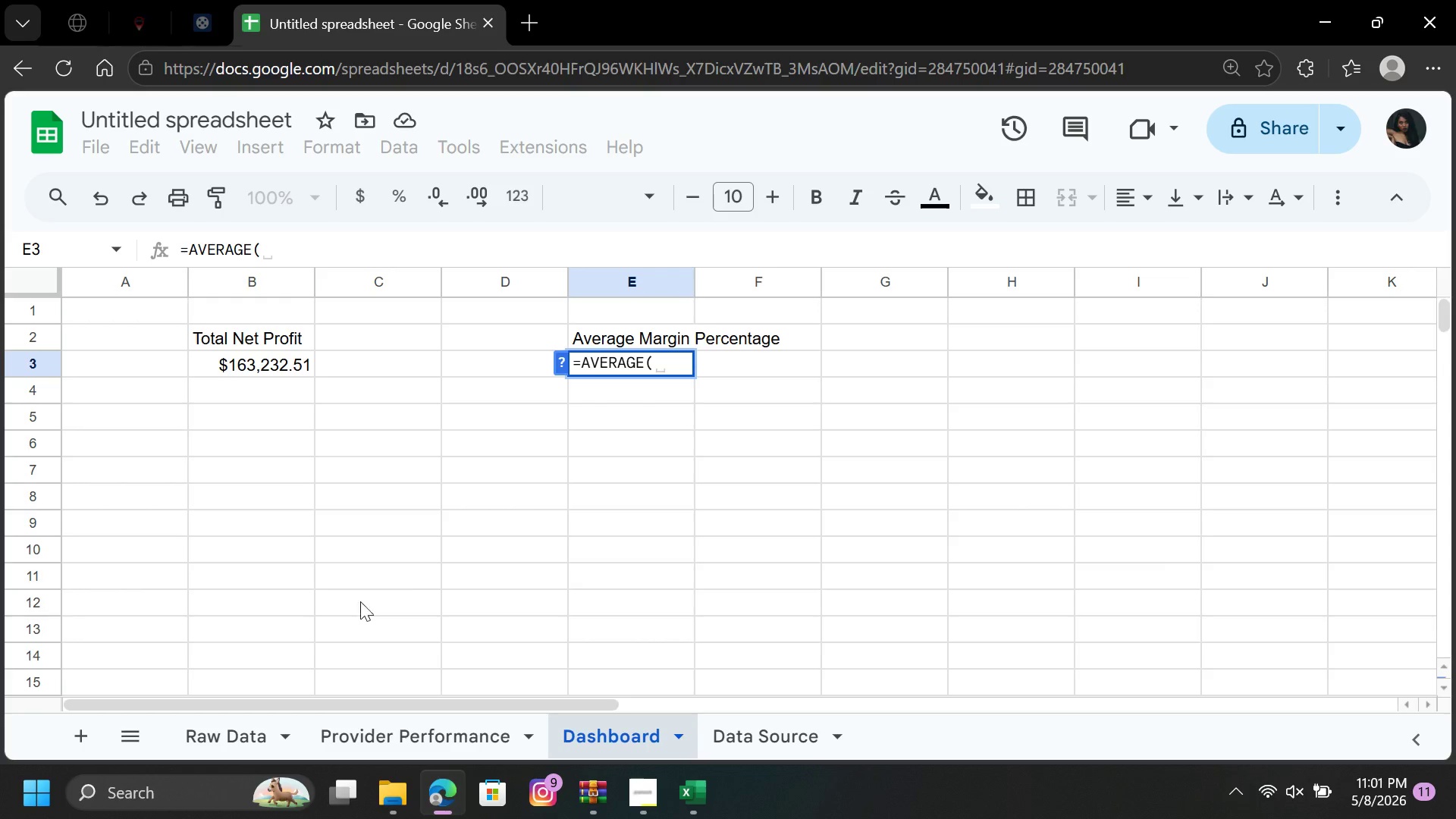 
left_click([235, 741])
 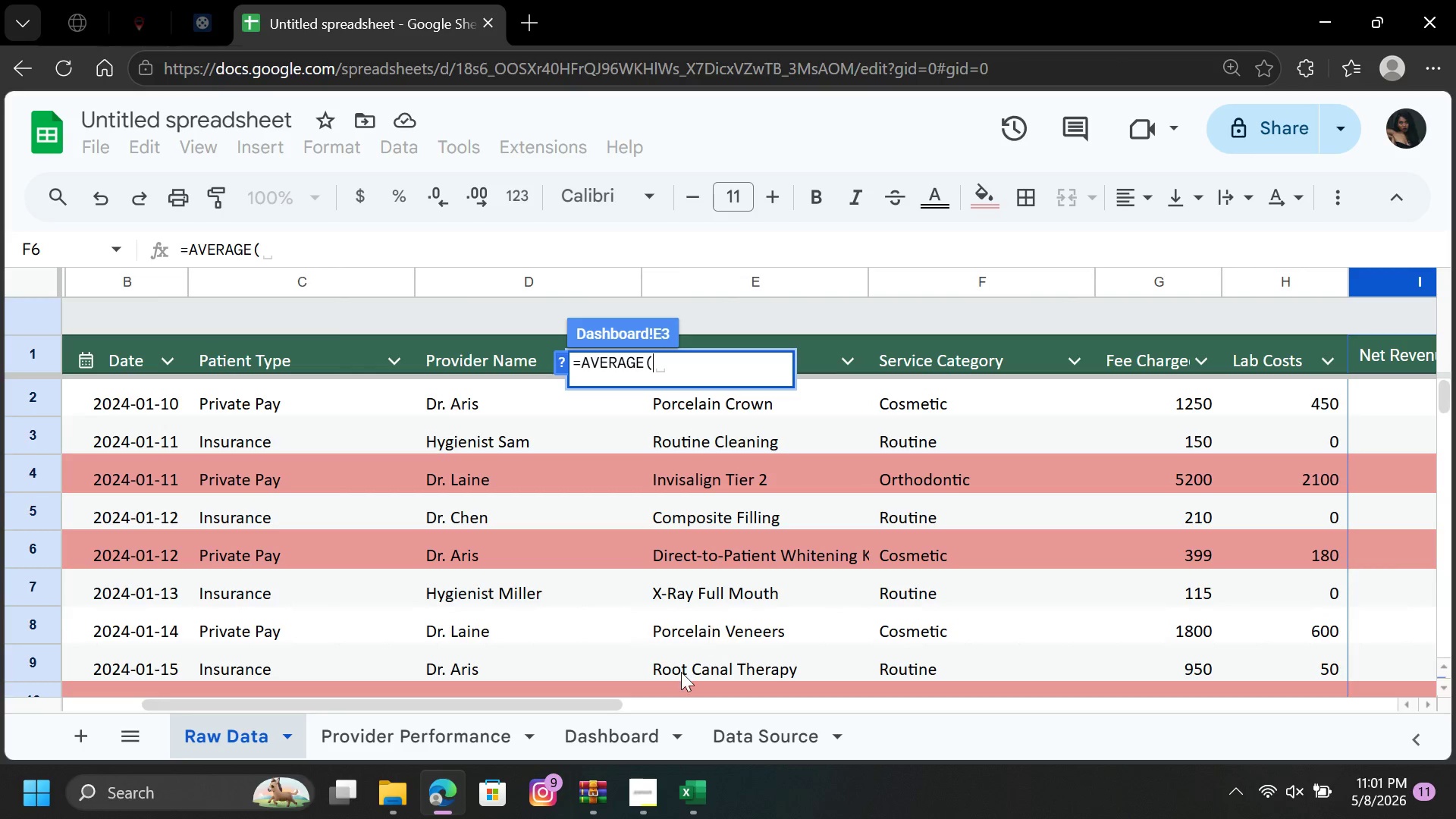 
left_click_drag(start_coordinate=[613, 705], to_coordinate=[814, 723])
 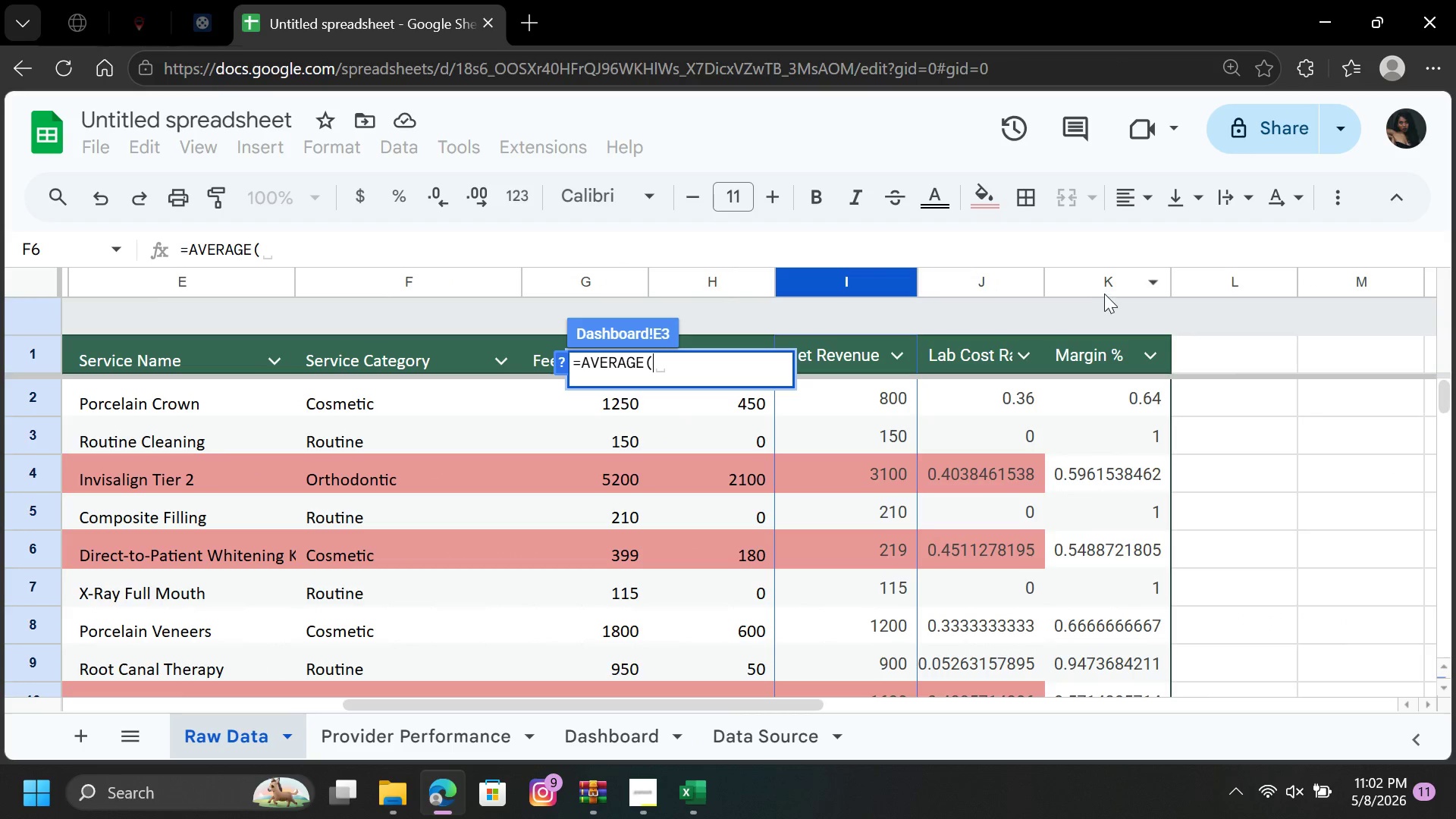 
left_click([1097, 279])
 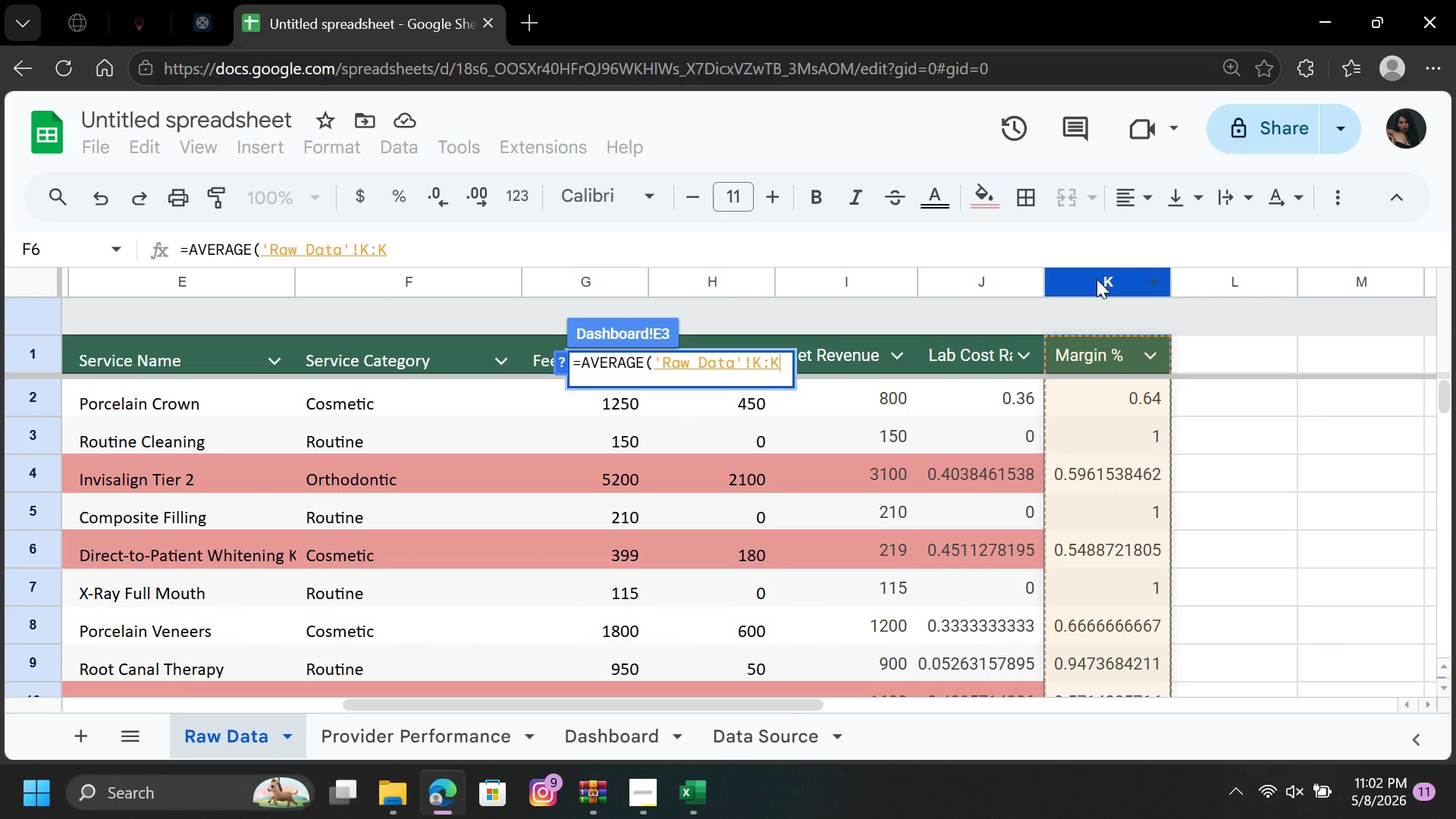 
key(Shift+0)
 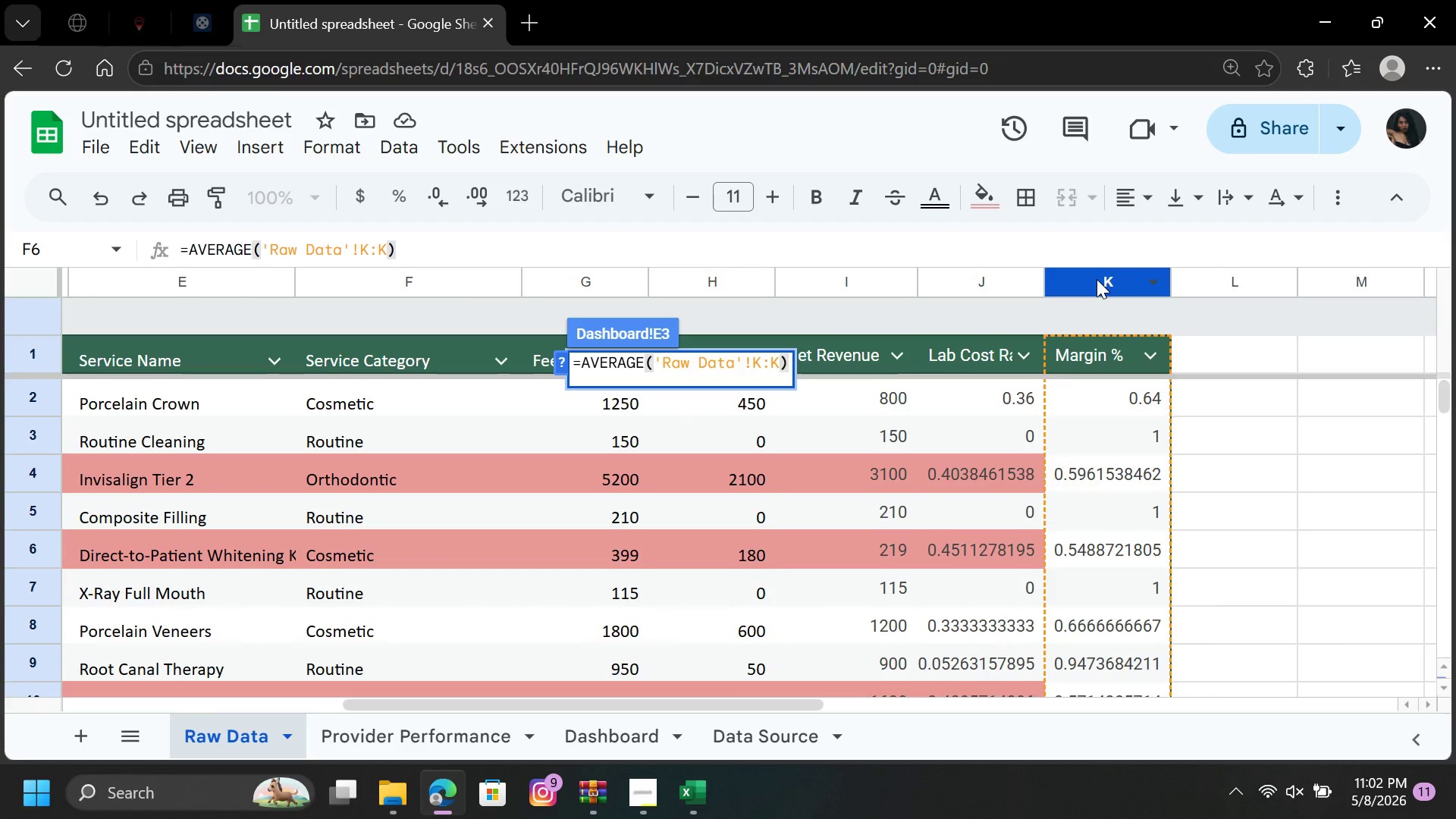 
key(Enter)
 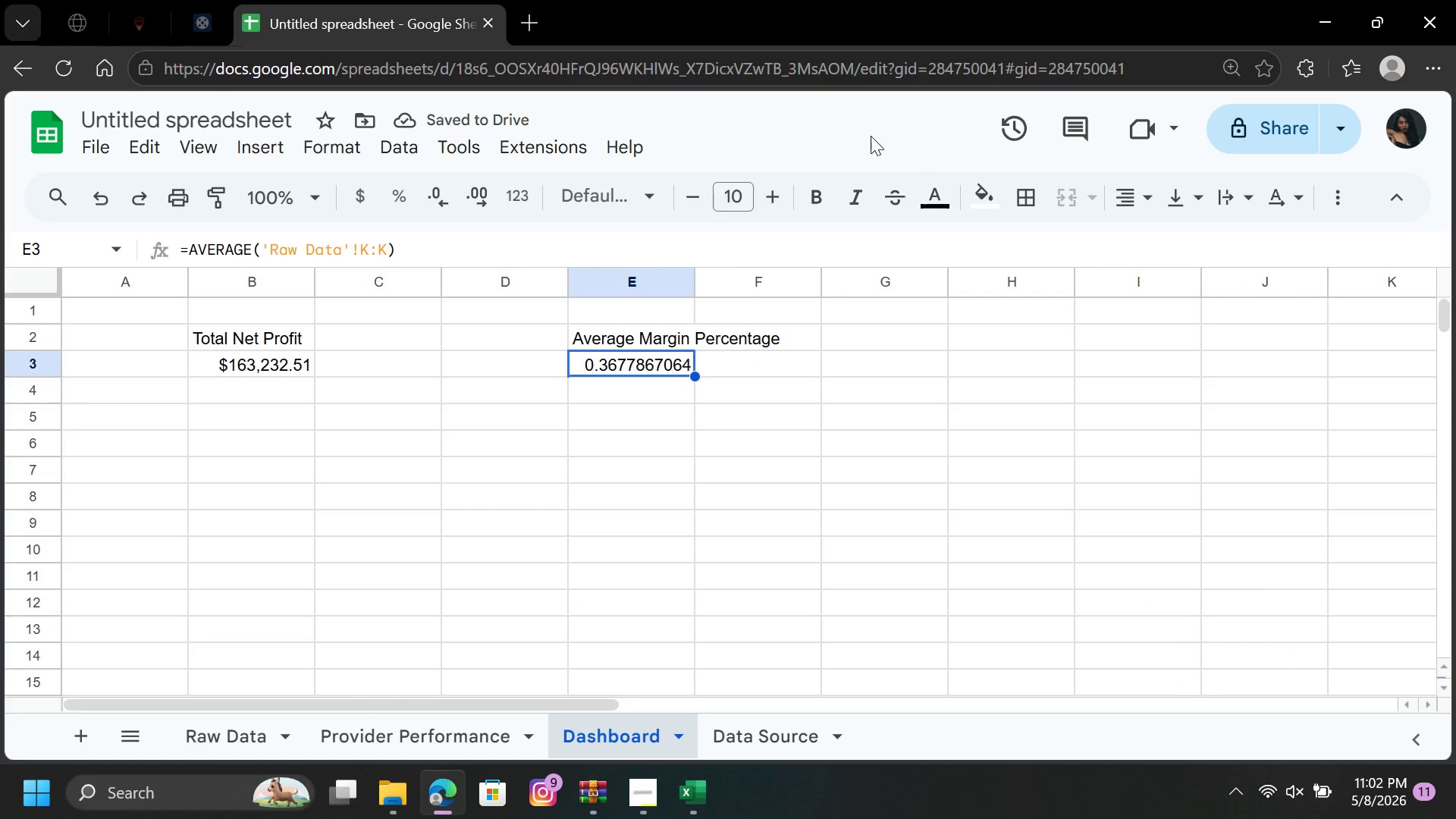 
left_click([404, 202])
 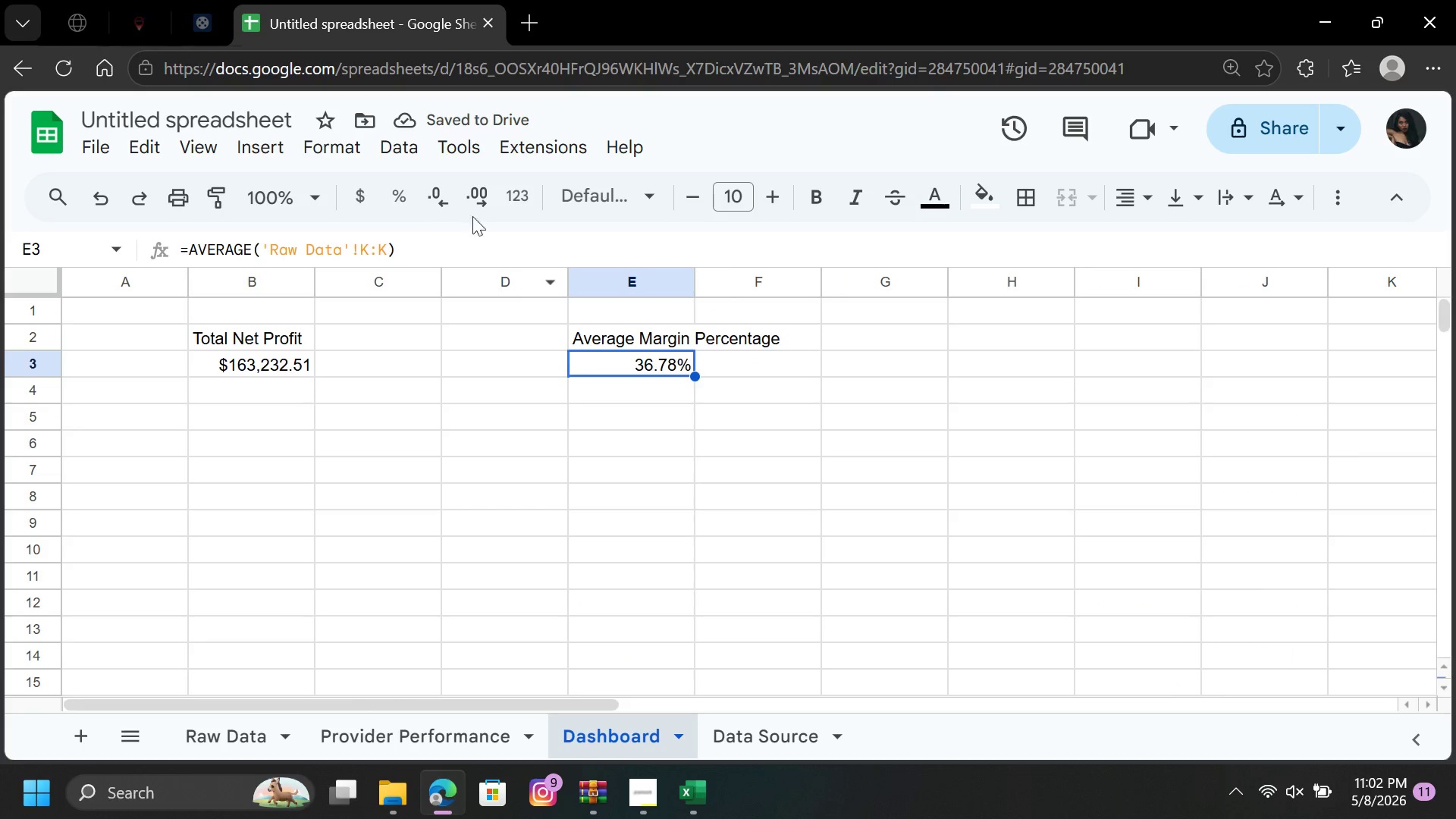 
left_click([667, 504])
 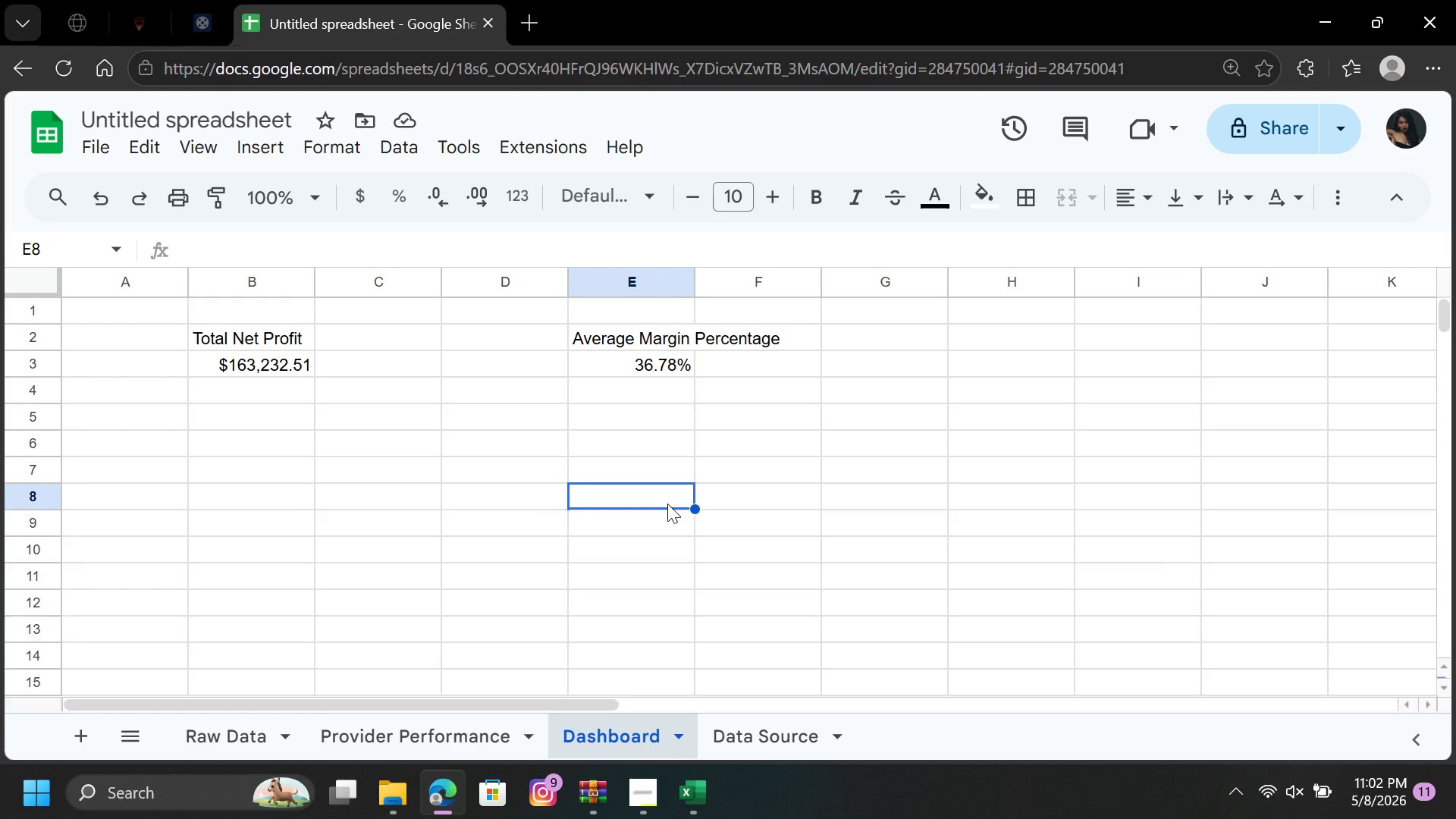 
wait(8.08)
 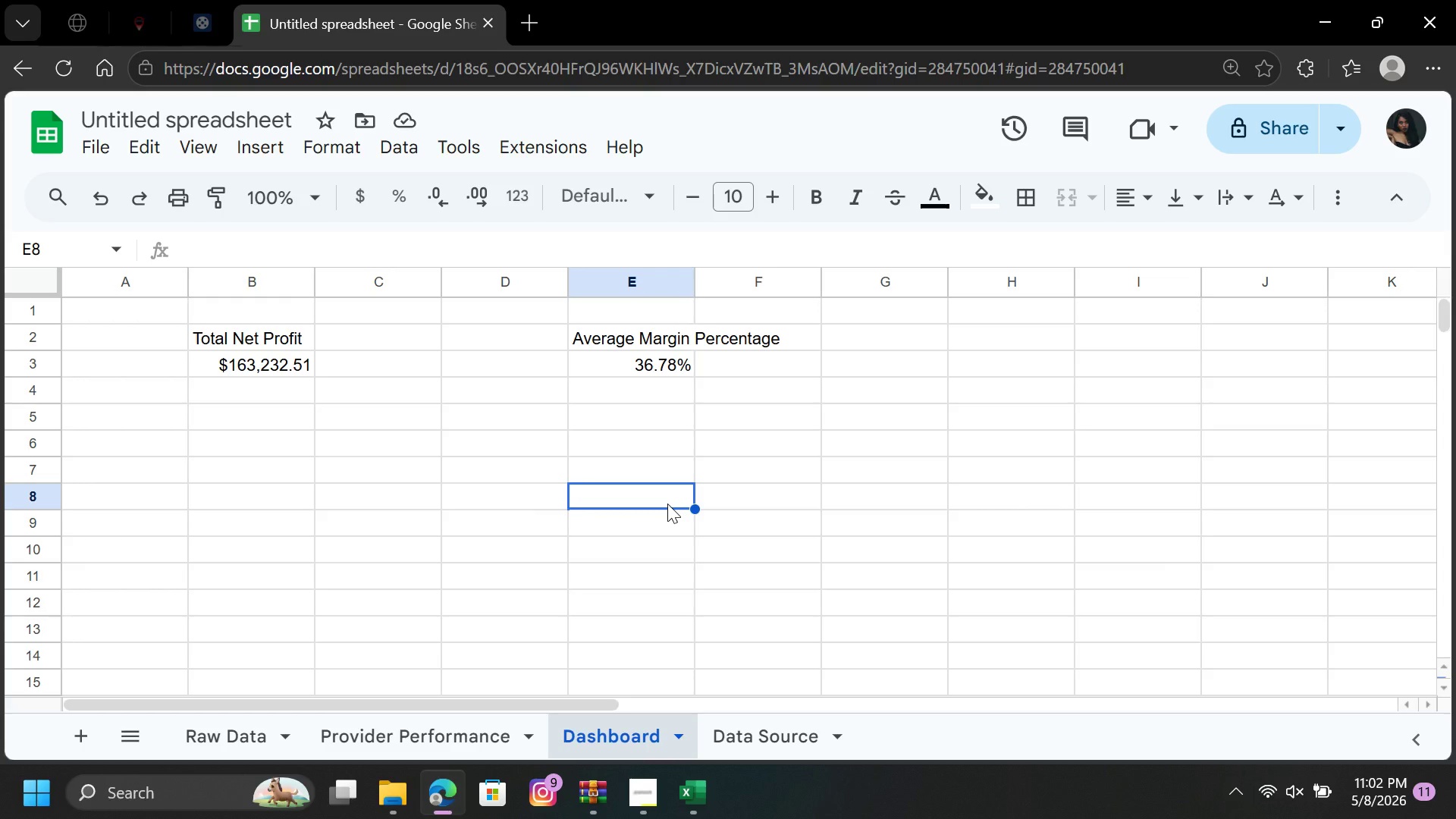 
left_click([620, 699])